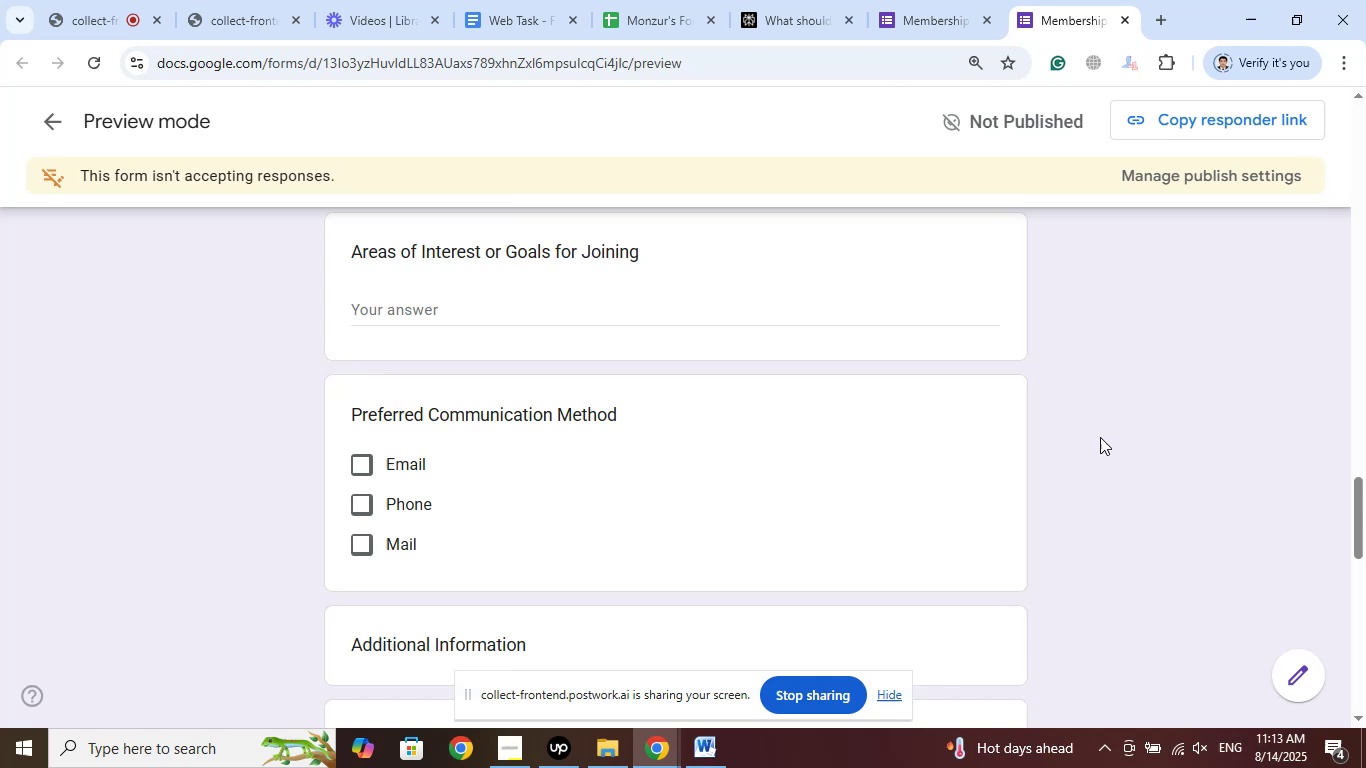 
wait(9.8)
 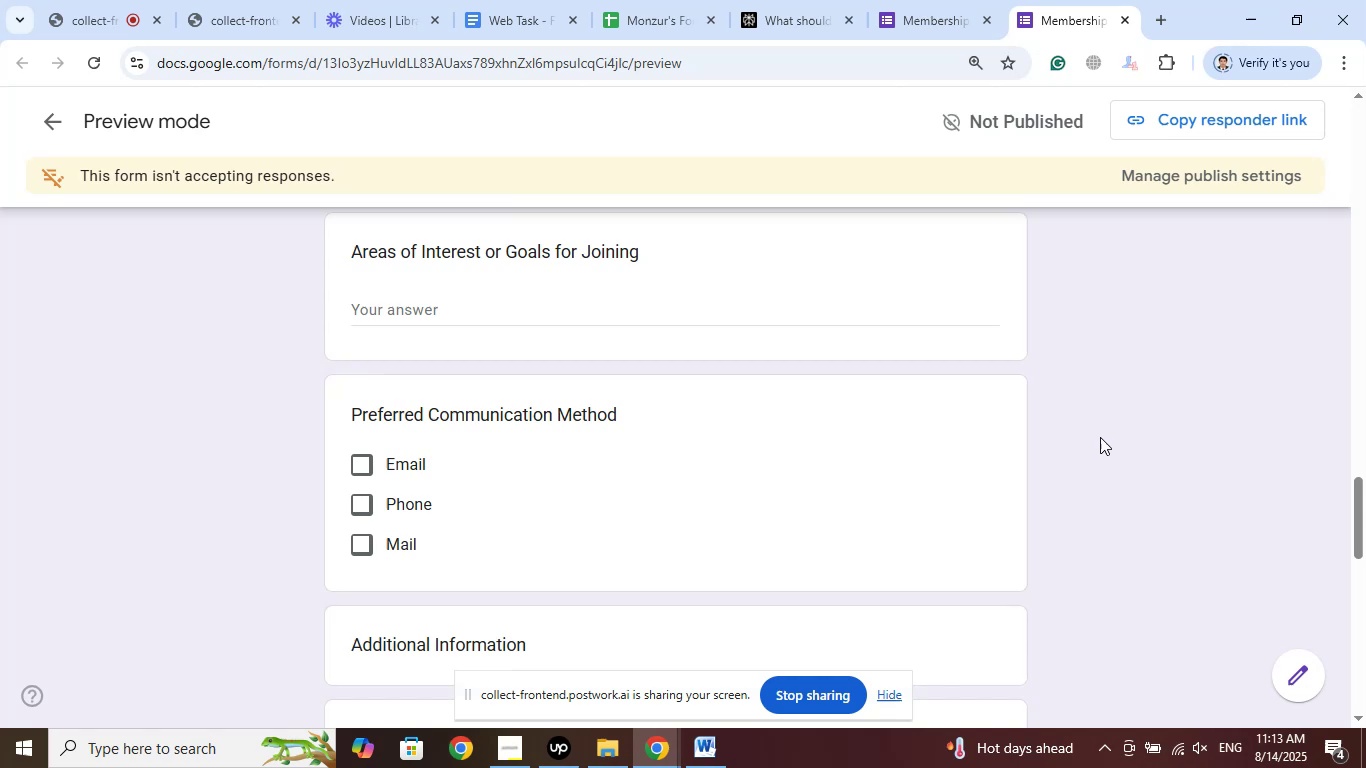 
scroll: coordinate [1093, 437], scroll_direction: down, amount: 6.0
 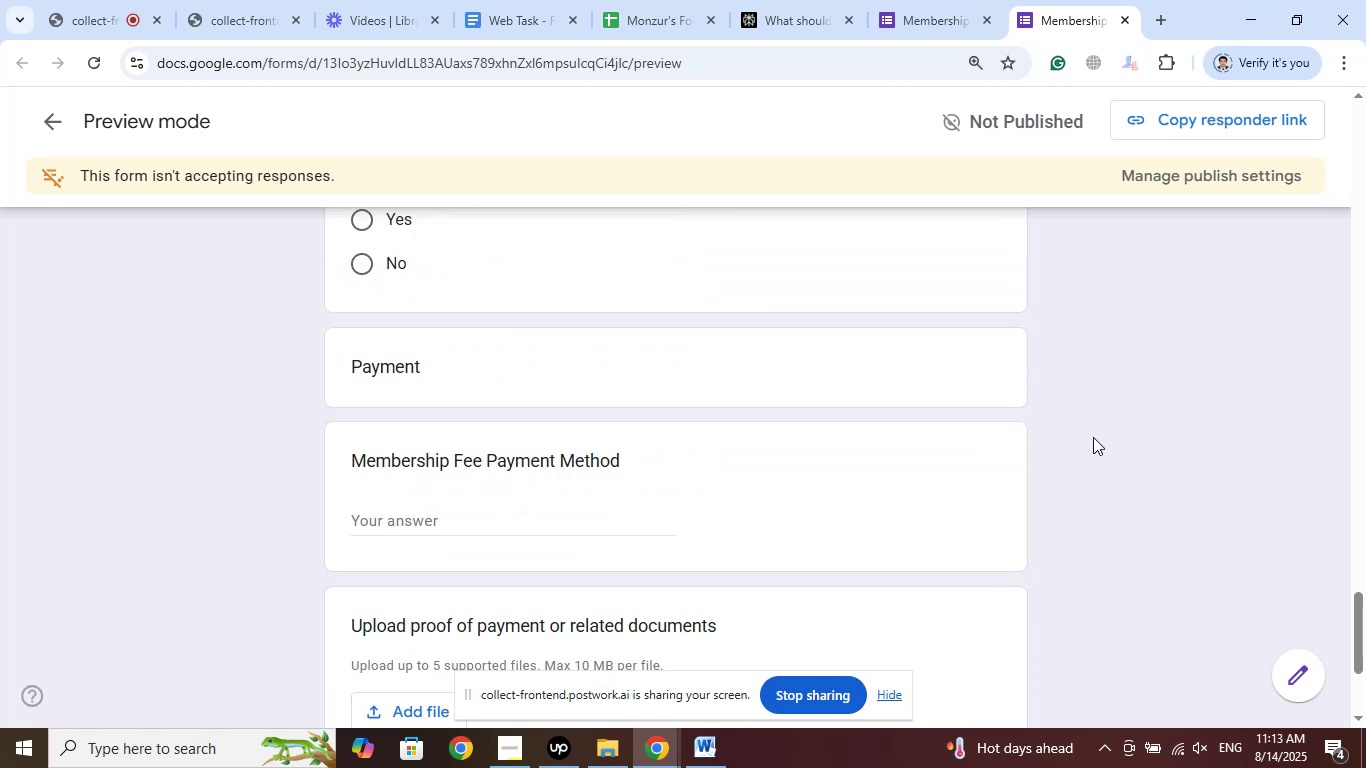 
scroll: coordinate [1091, 435], scroll_direction: up, amount: 1.0
 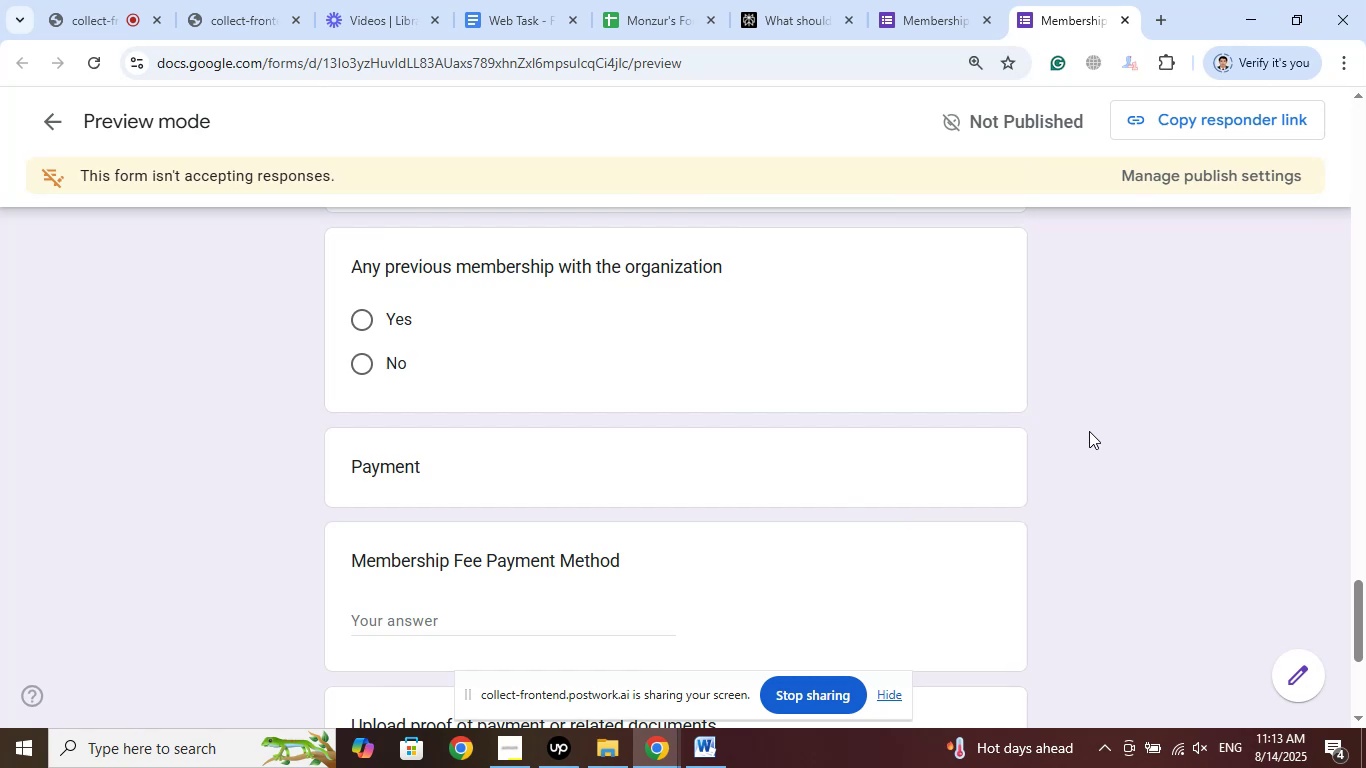 
scroll: coordinate [1069, 428], scroll_direction: down, amount: 4.0
 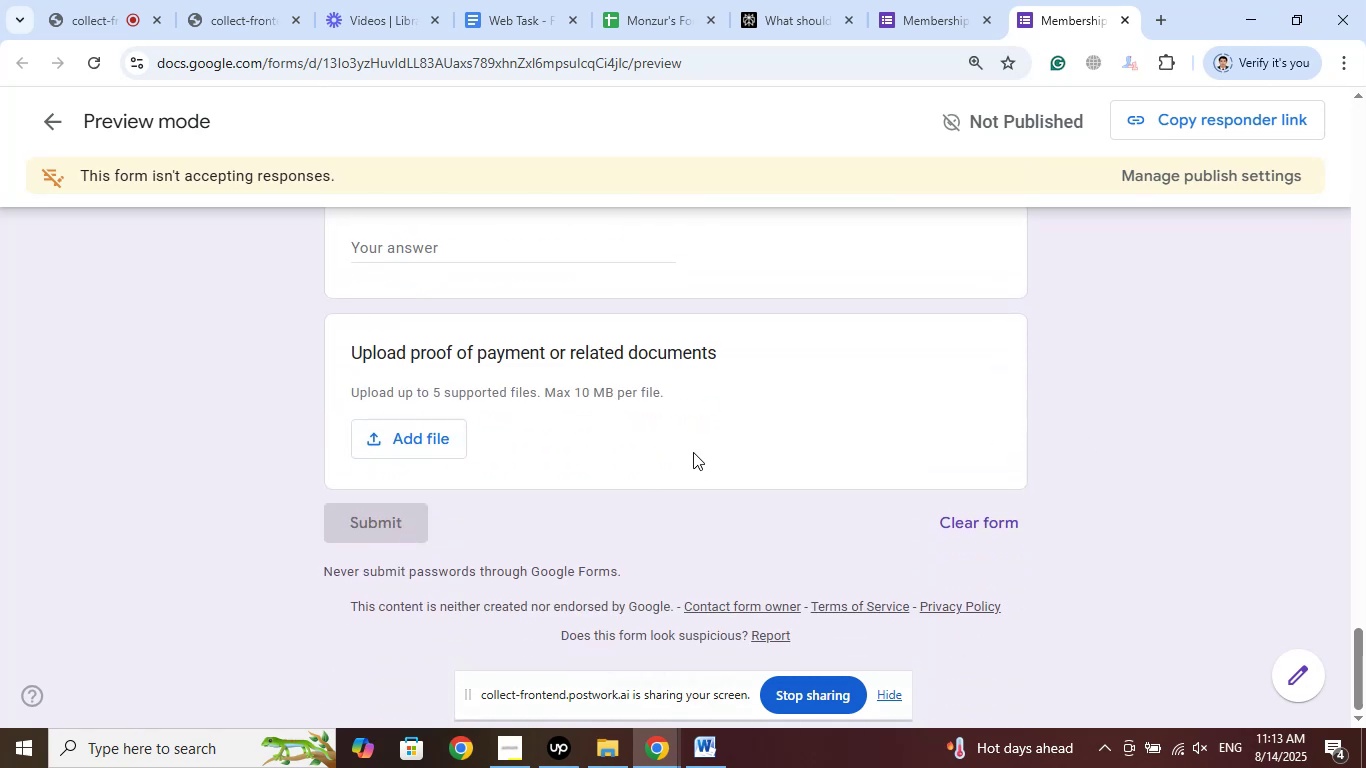 
left_click([435, 439])
 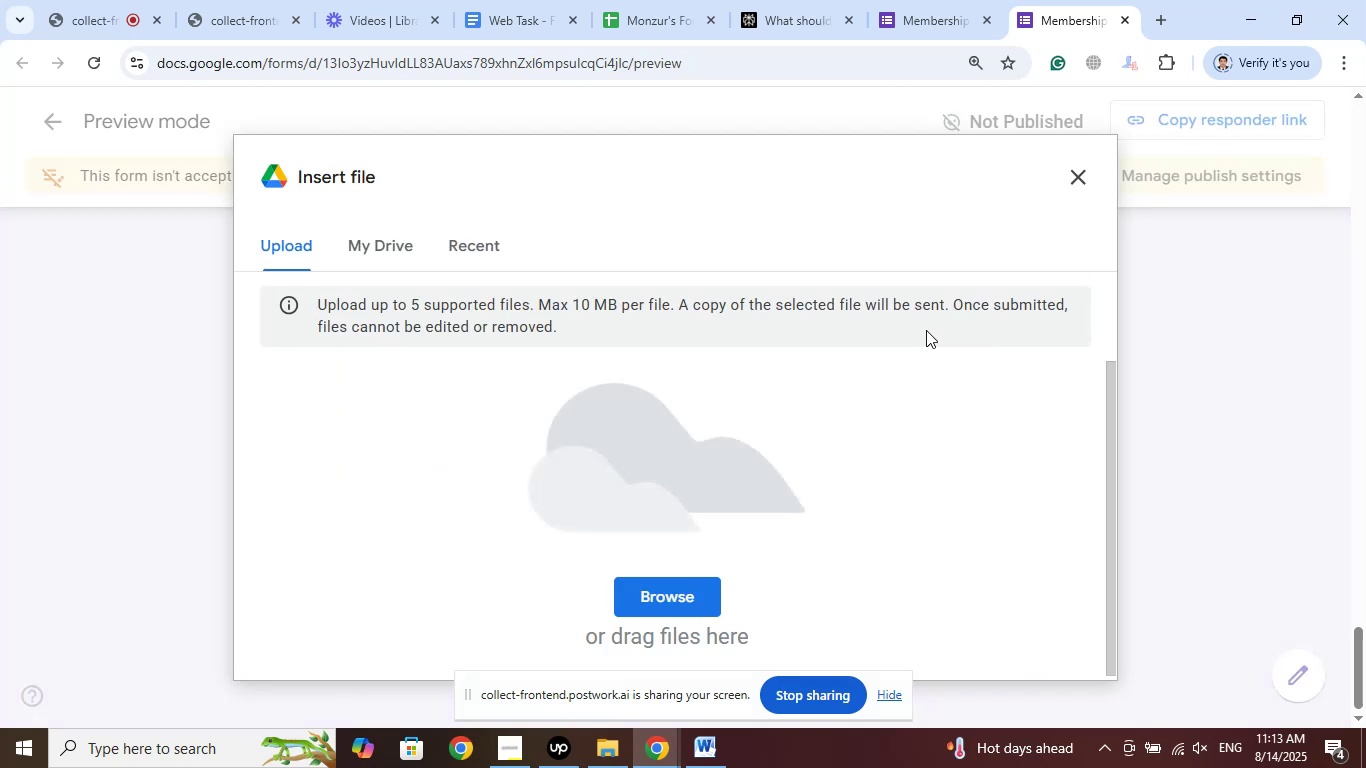 
wait(12.37)
 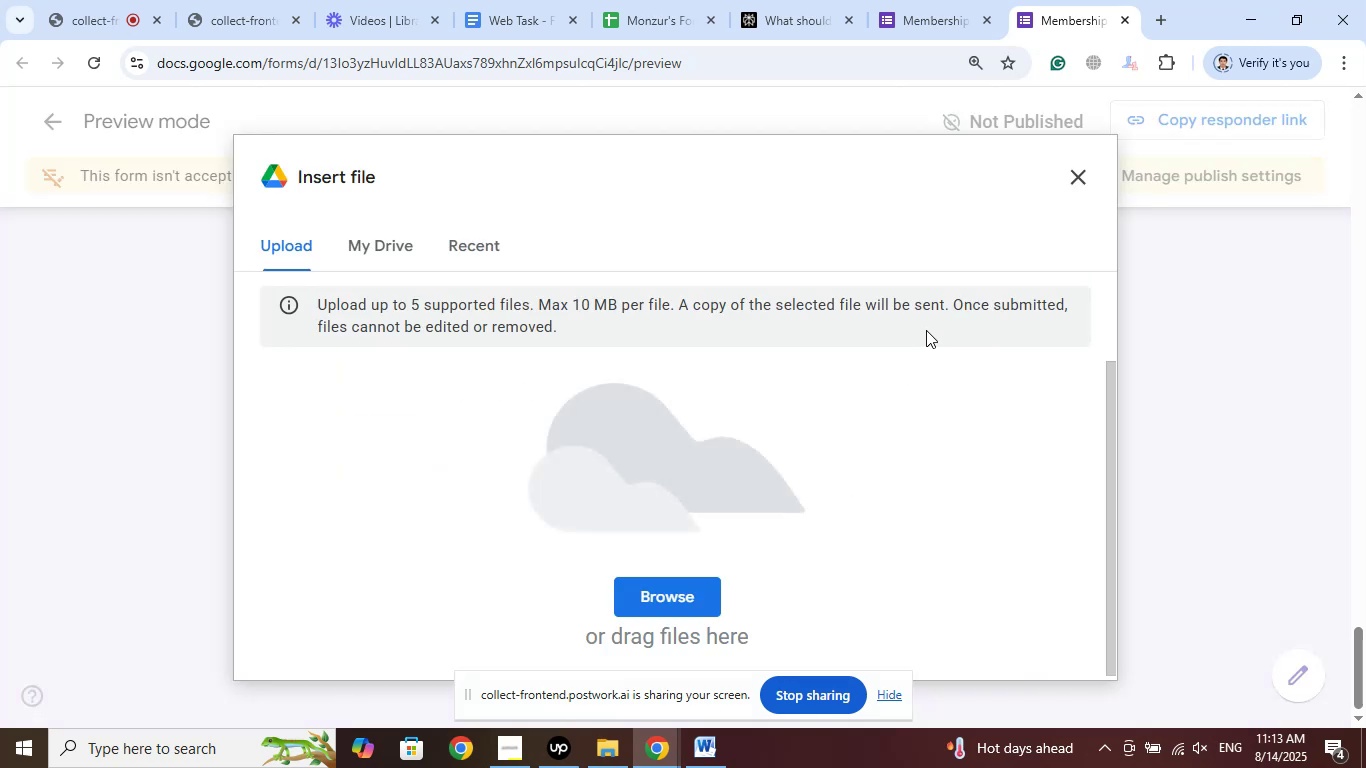 
left_click([1070, 167])
 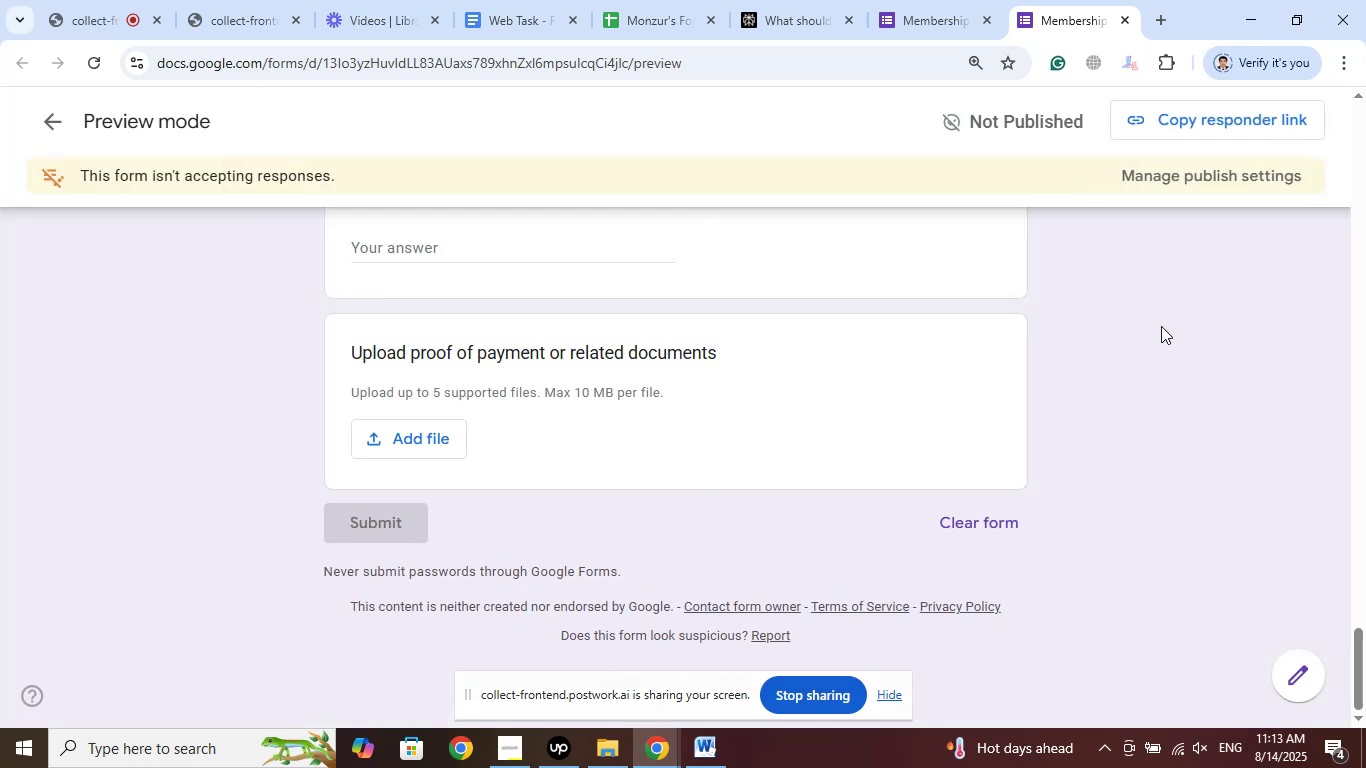 
left_click([937, 0])
 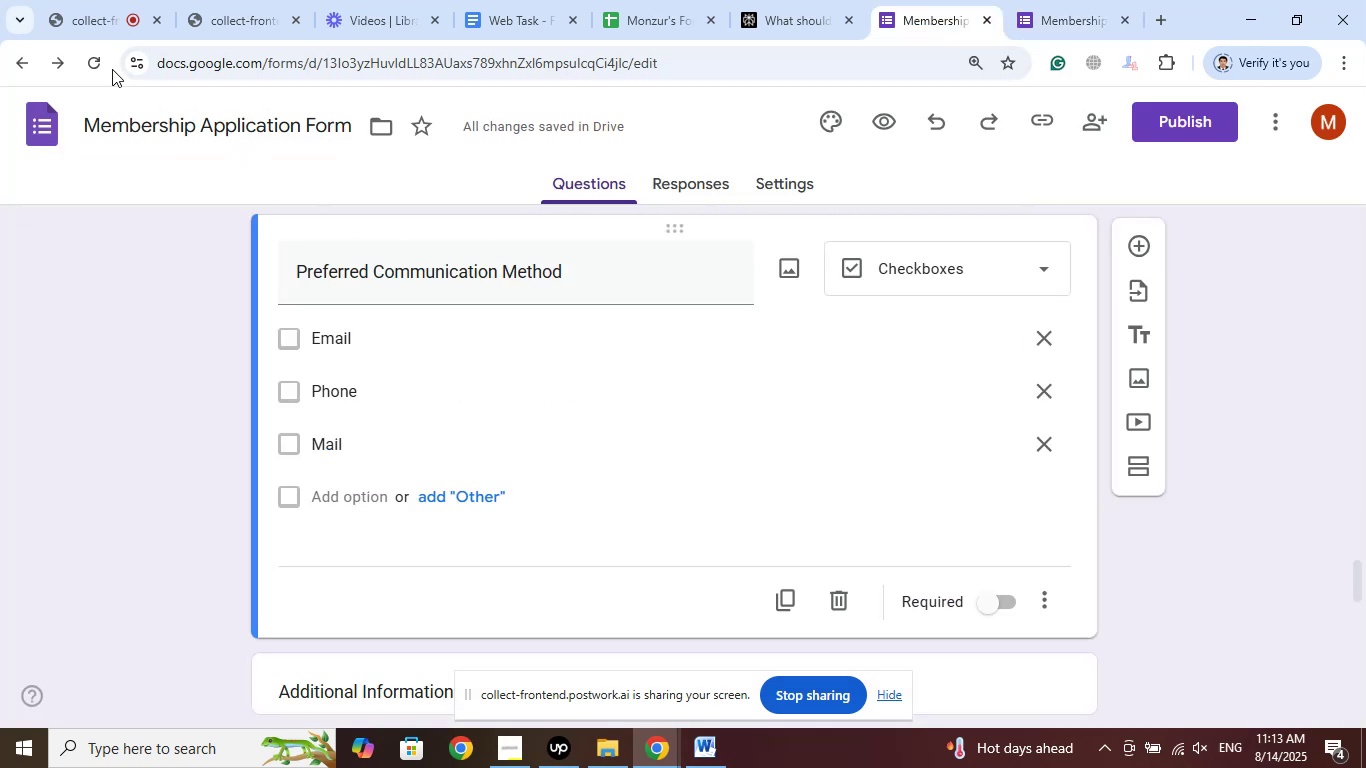 
left_click([91, 65])
 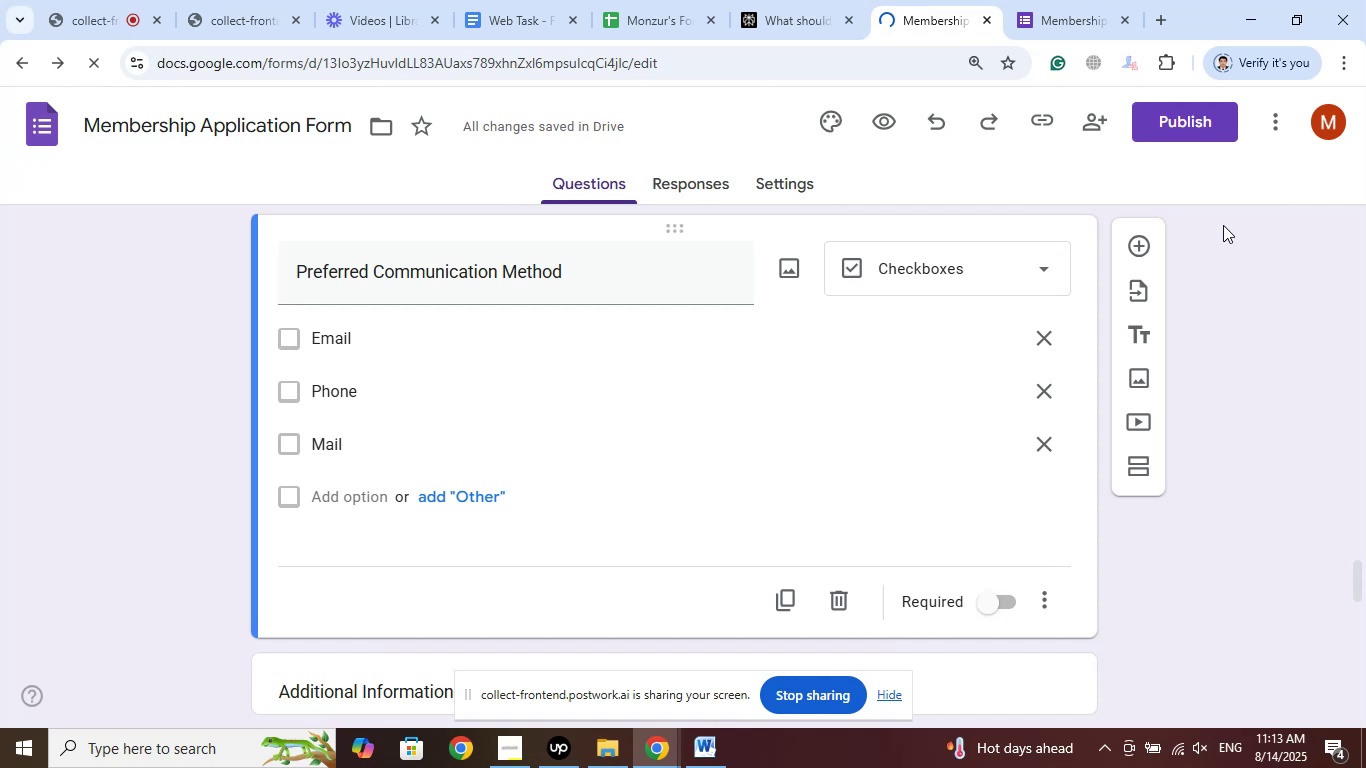 
left_click([1128, 23])
 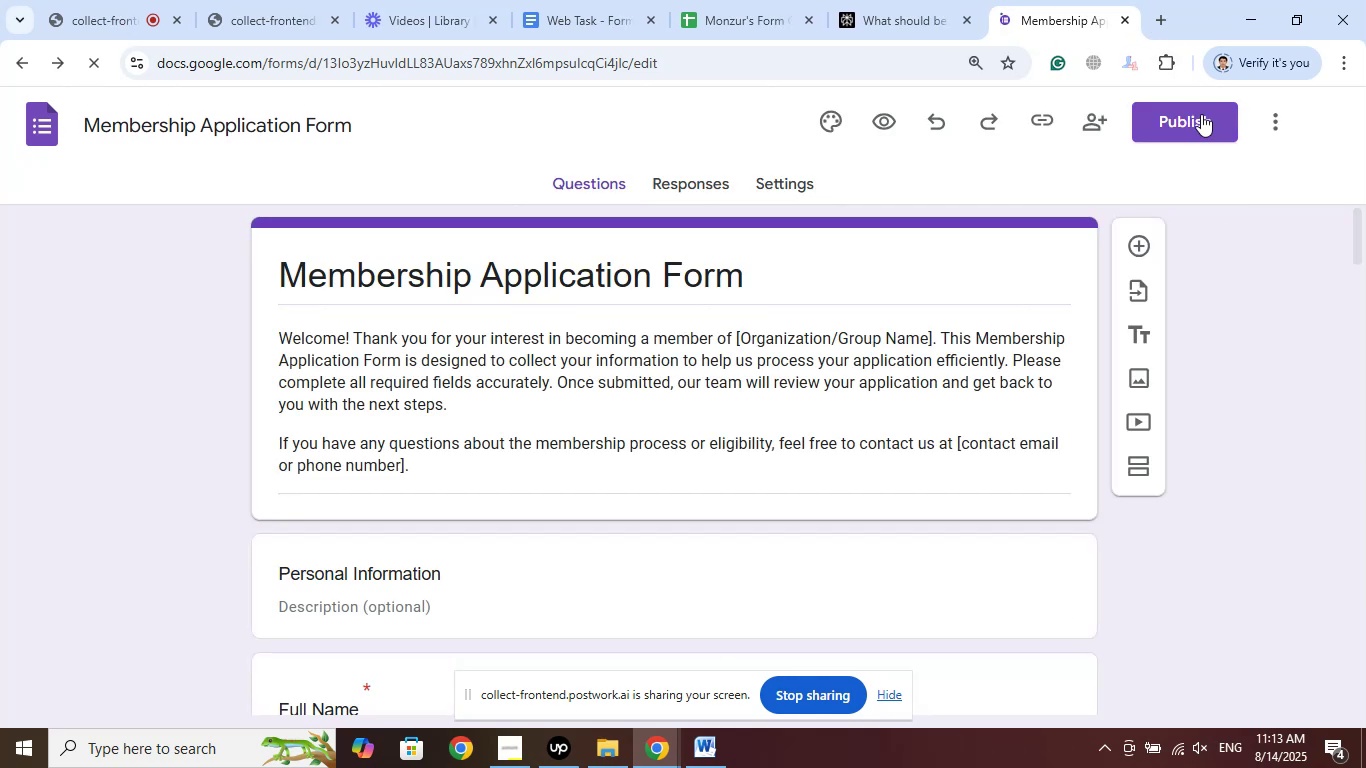 
left_click([1200, 115])
 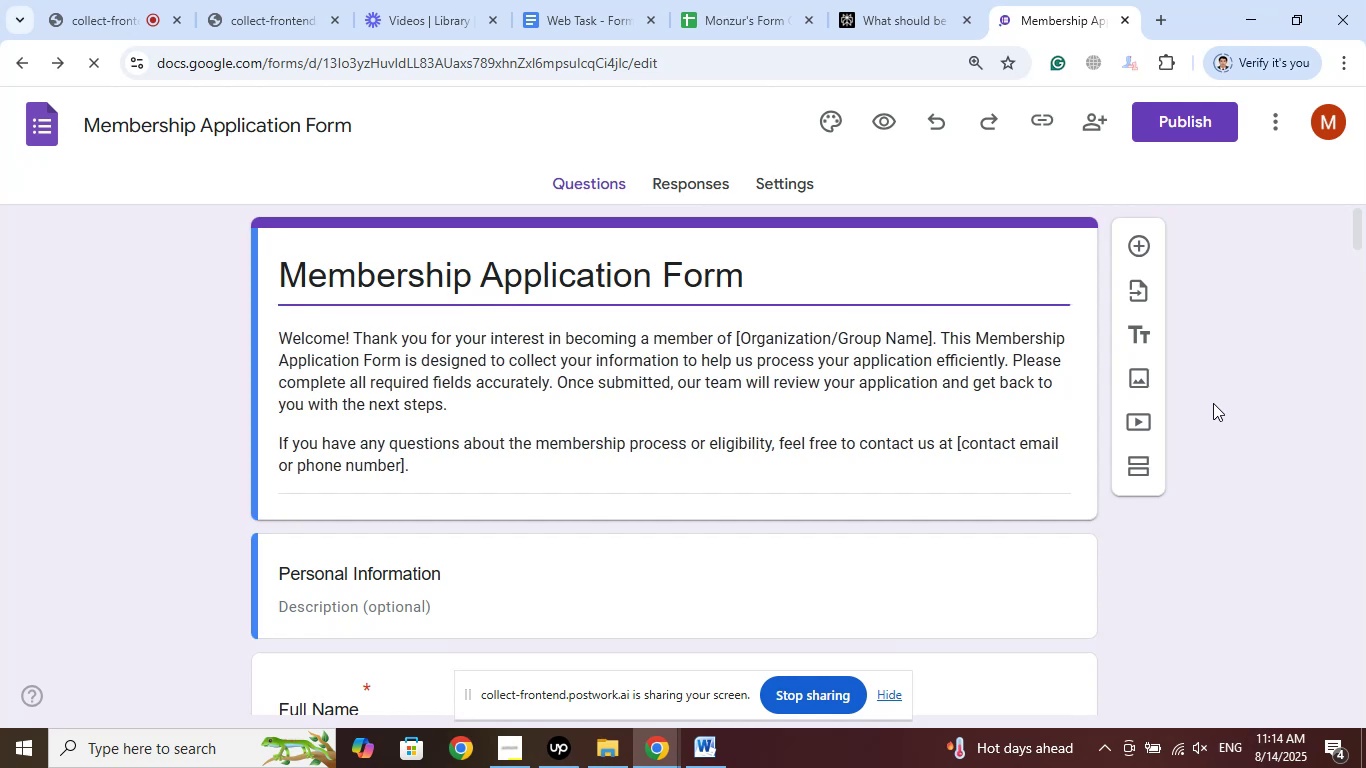 
wait(12.56)
 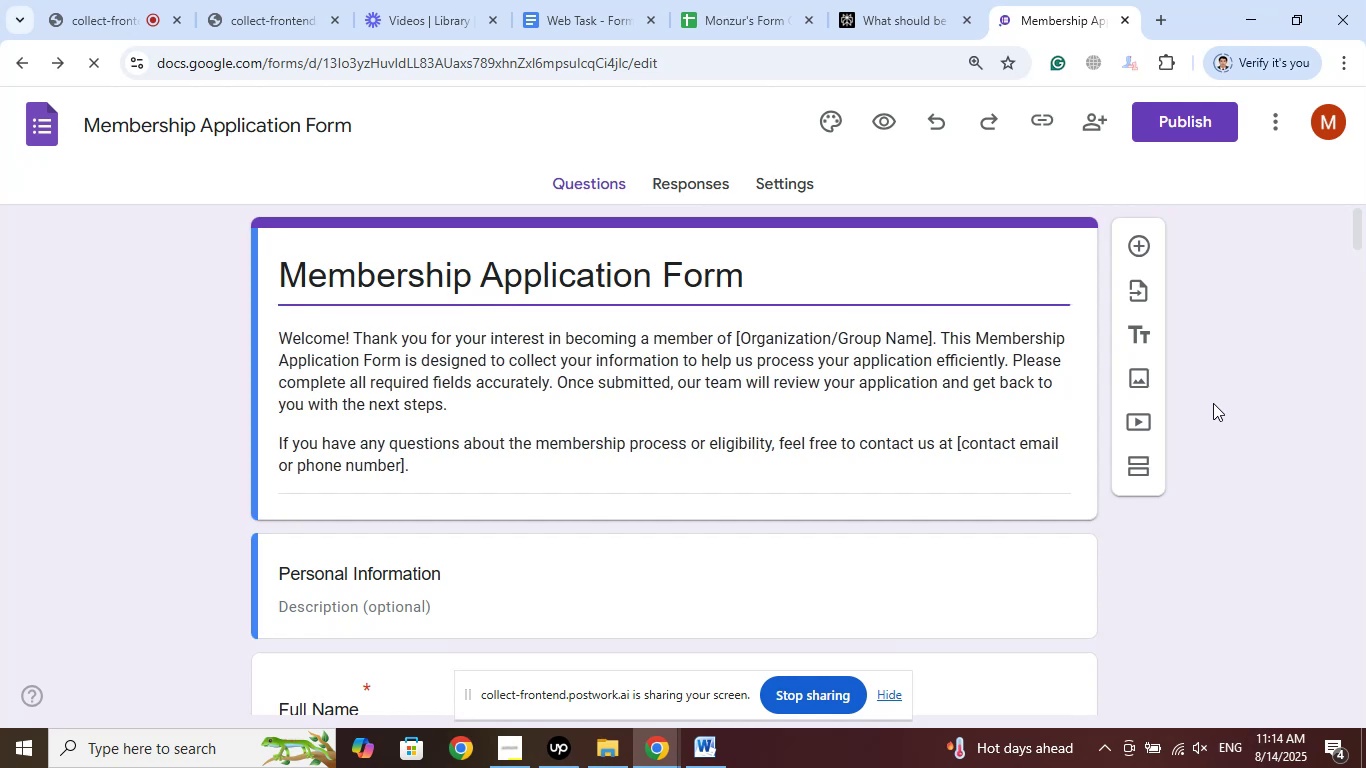 
scroll: coordinate [1213, 400], scroll_direction: down, amount: 2.0
 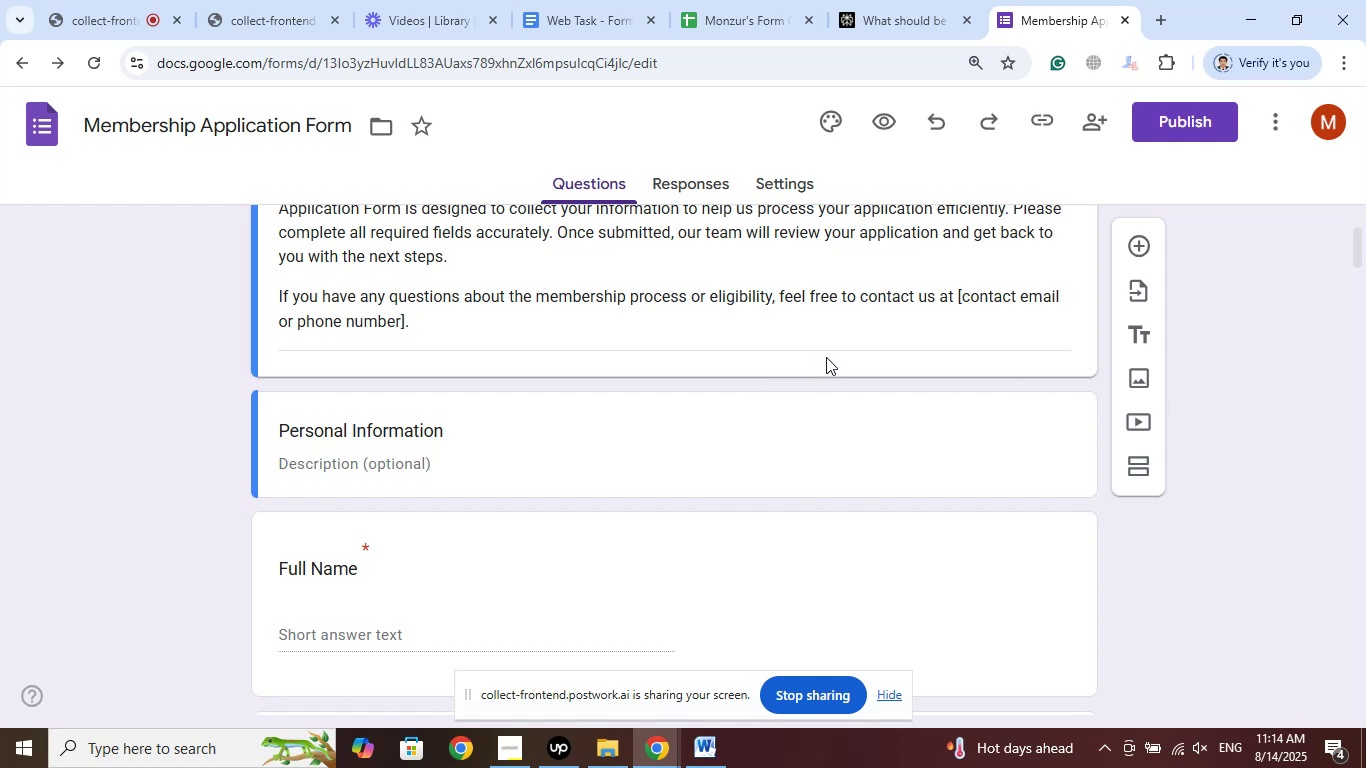 
wait(12.49)
 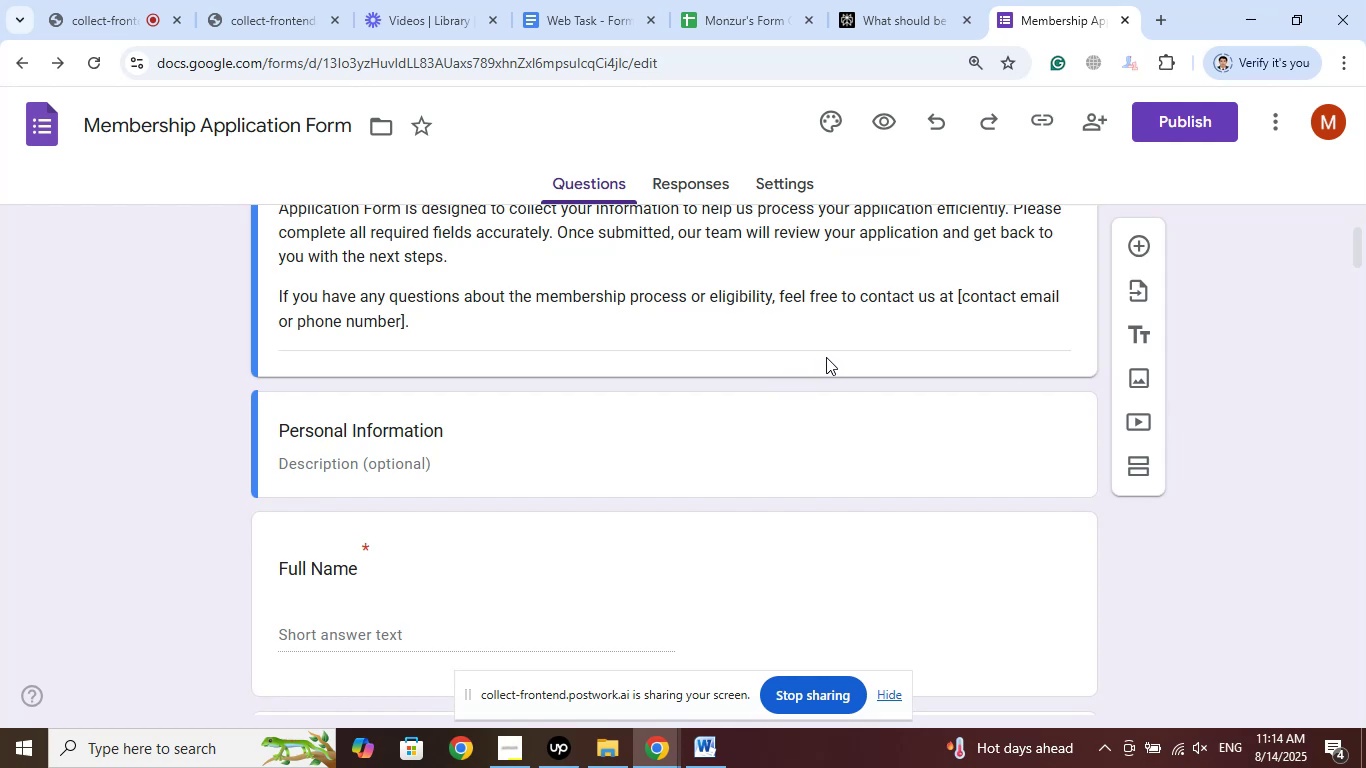 
left_click([1194, 116])
 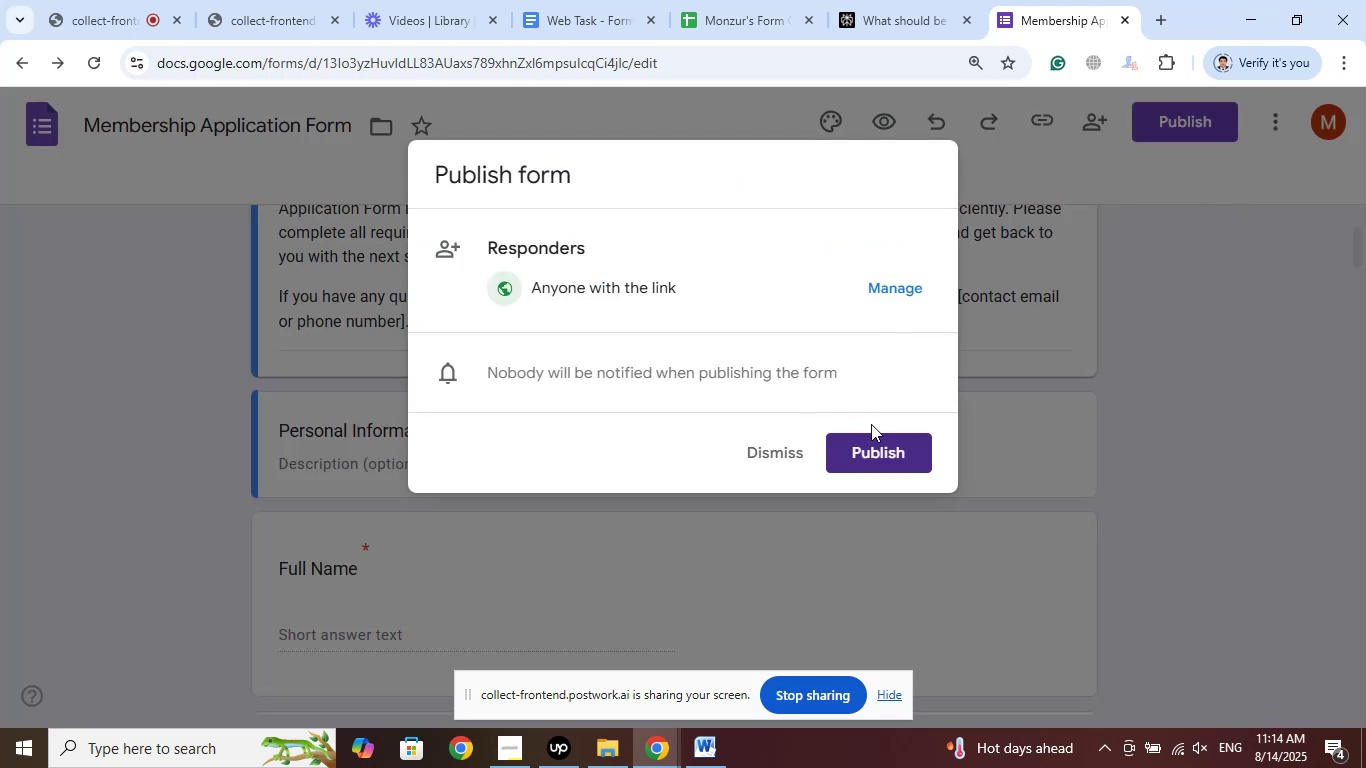 
left_click([873, 450])
 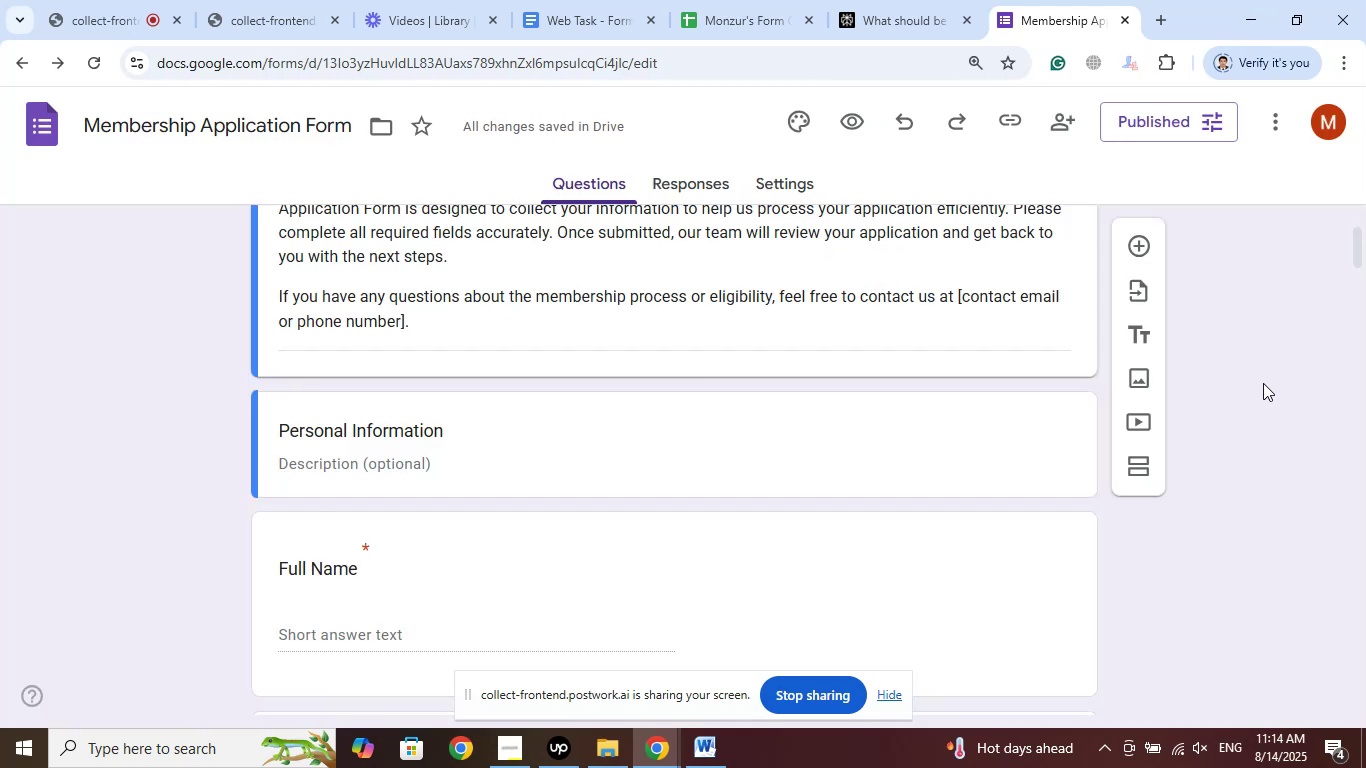 
left_click([1149, 116])
 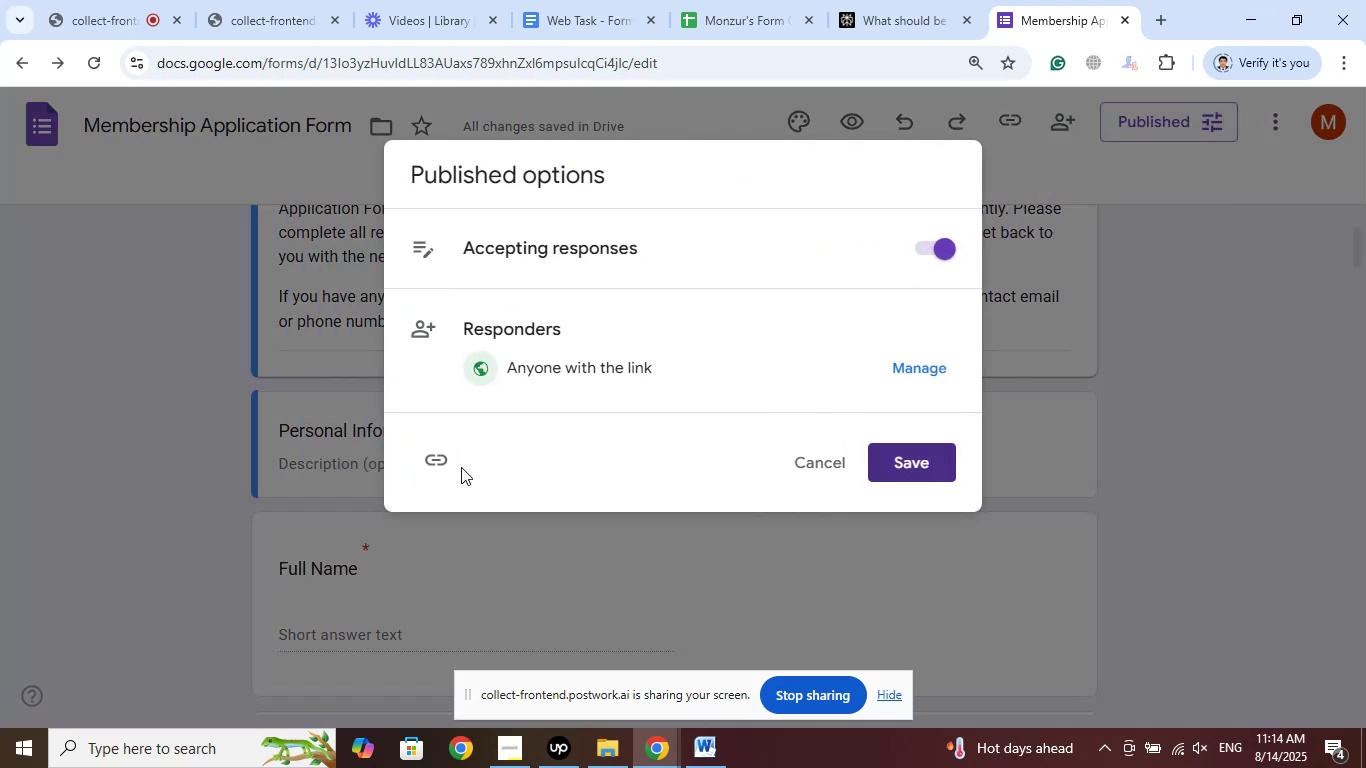 
left_click([444, 451])
 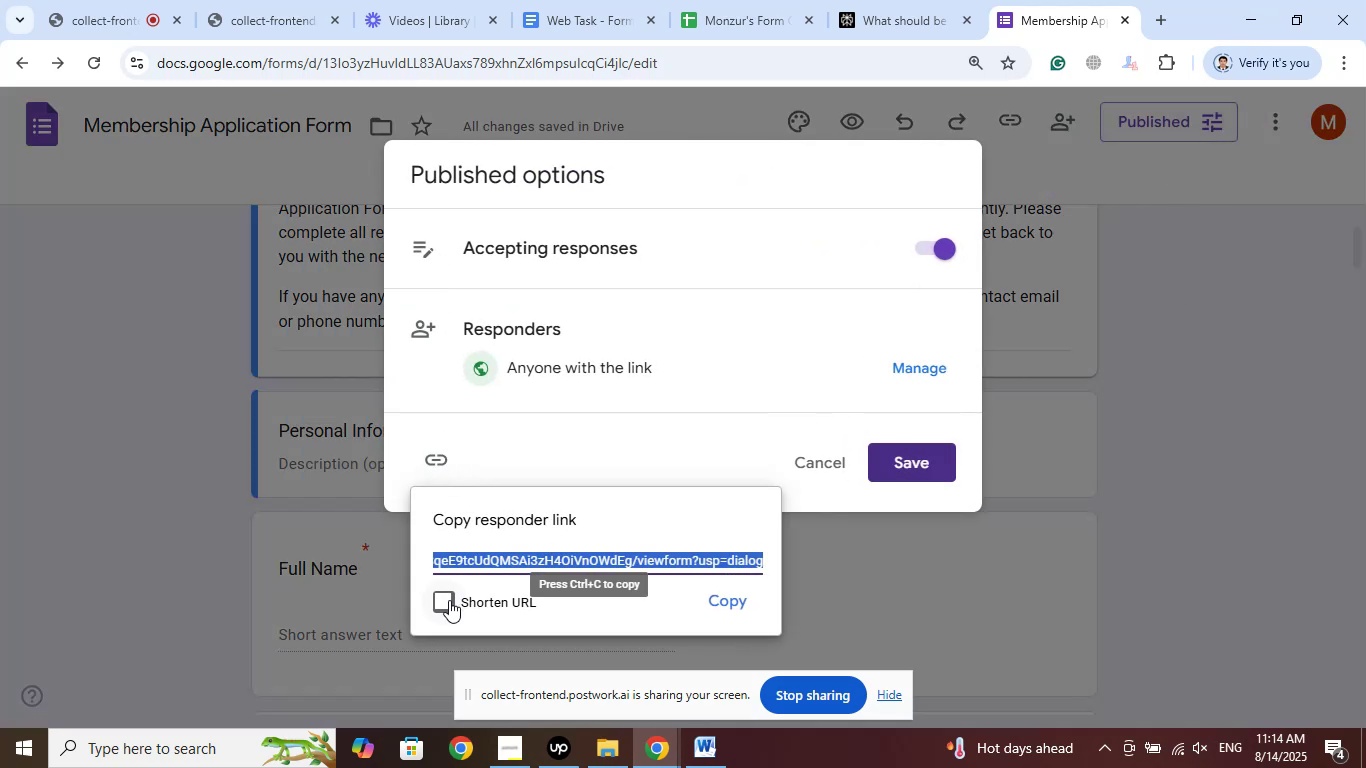 
left_click([444, 602])
 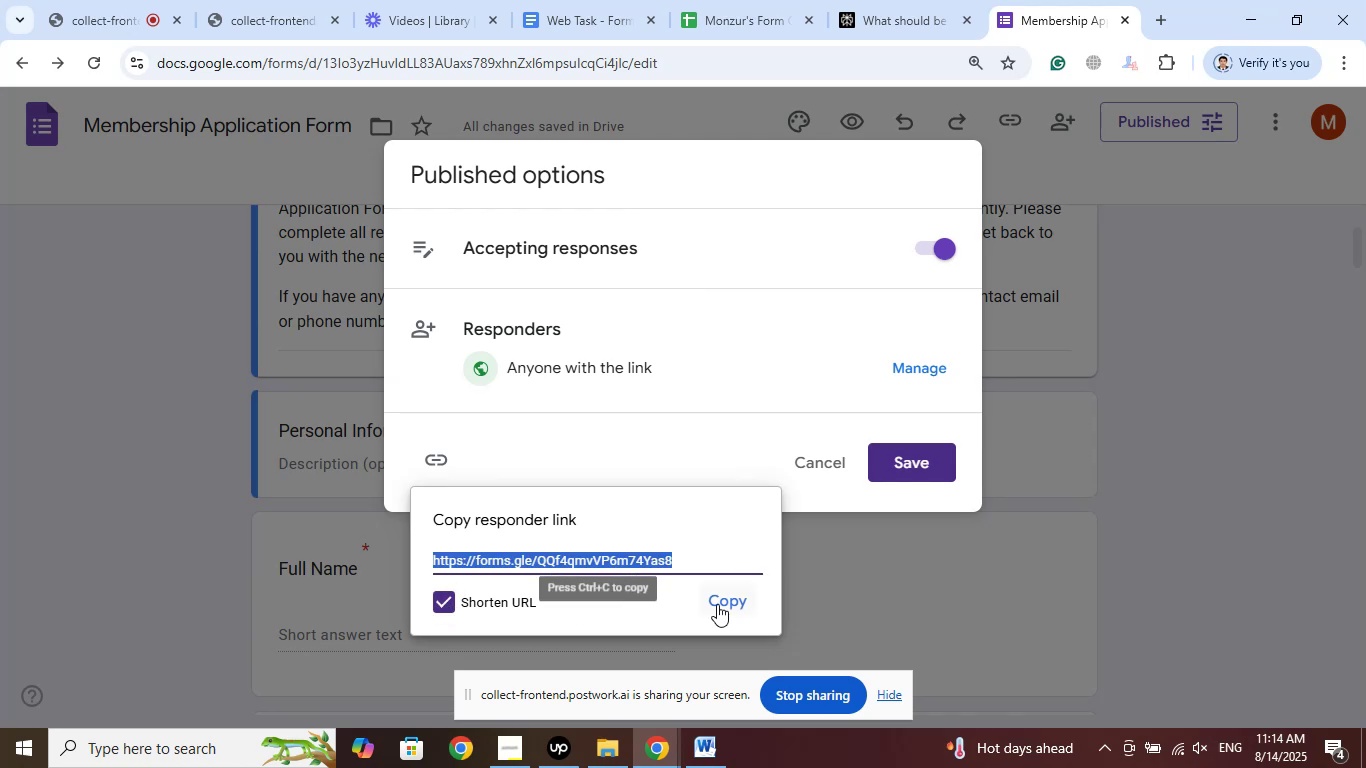 
left_click([725, 598])
 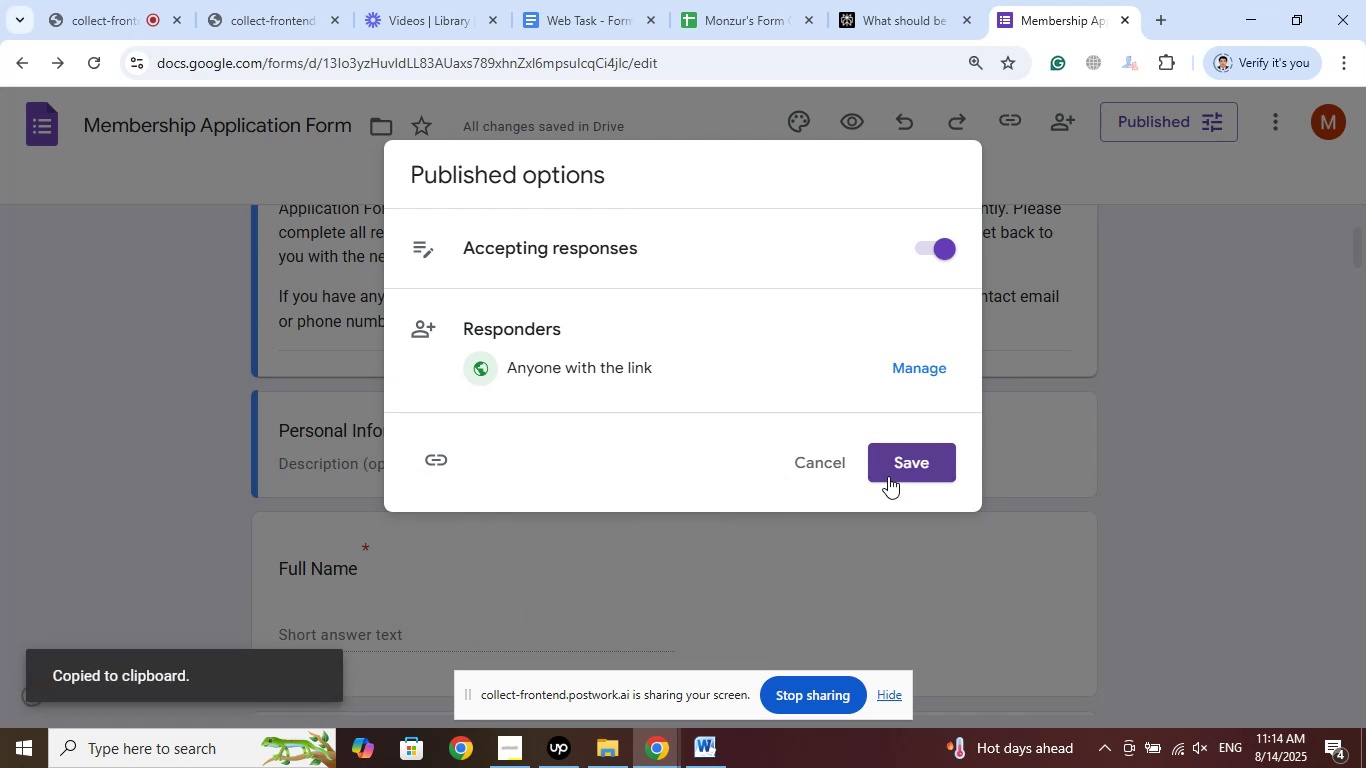 
left_click([904, 458])
 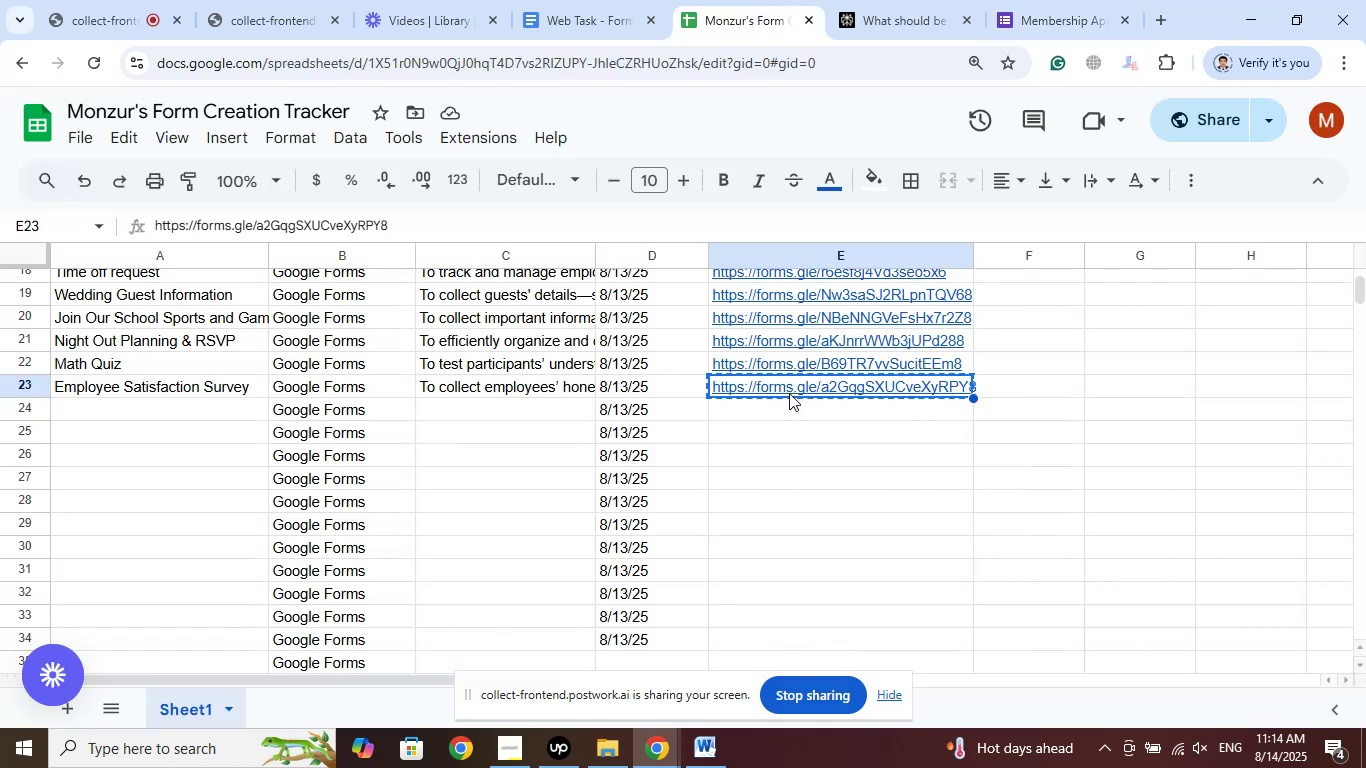 
left_click([798, 417])
 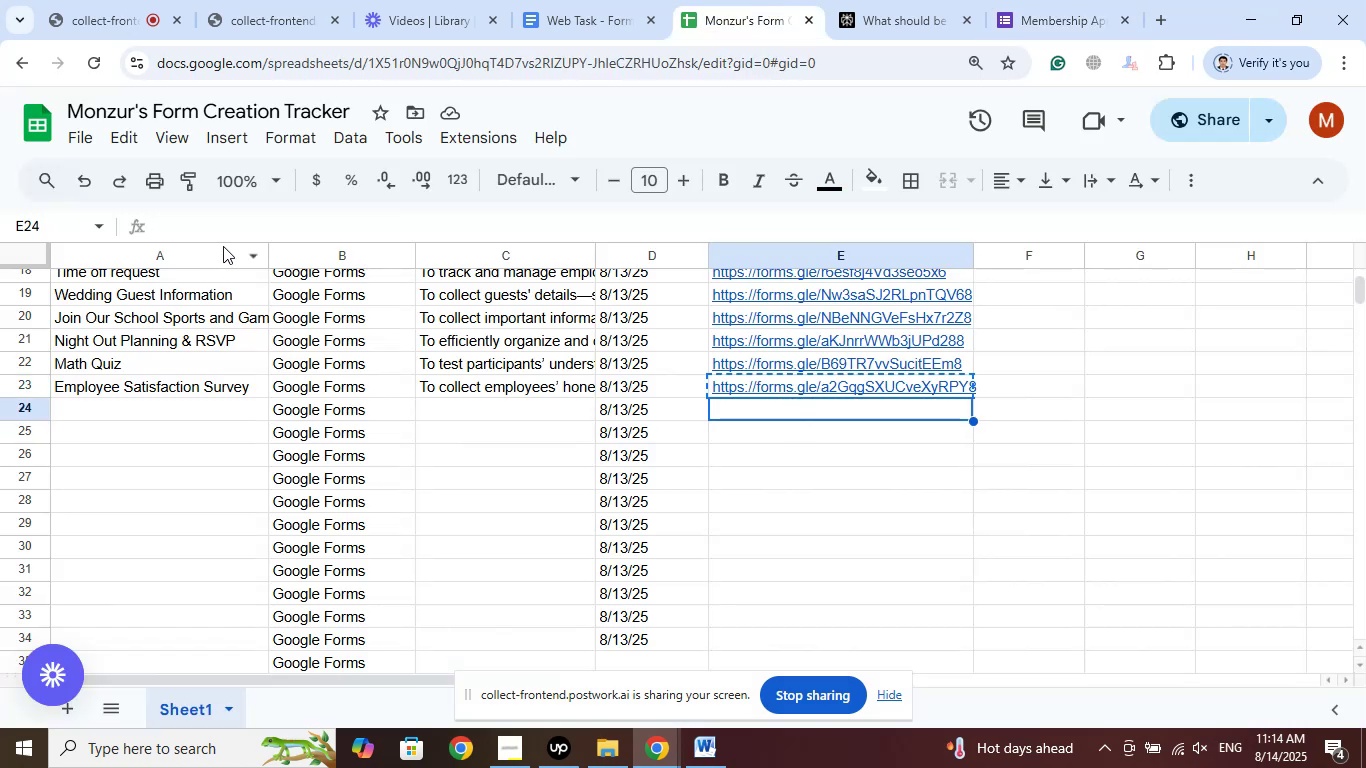 
left_click([222, 236])
 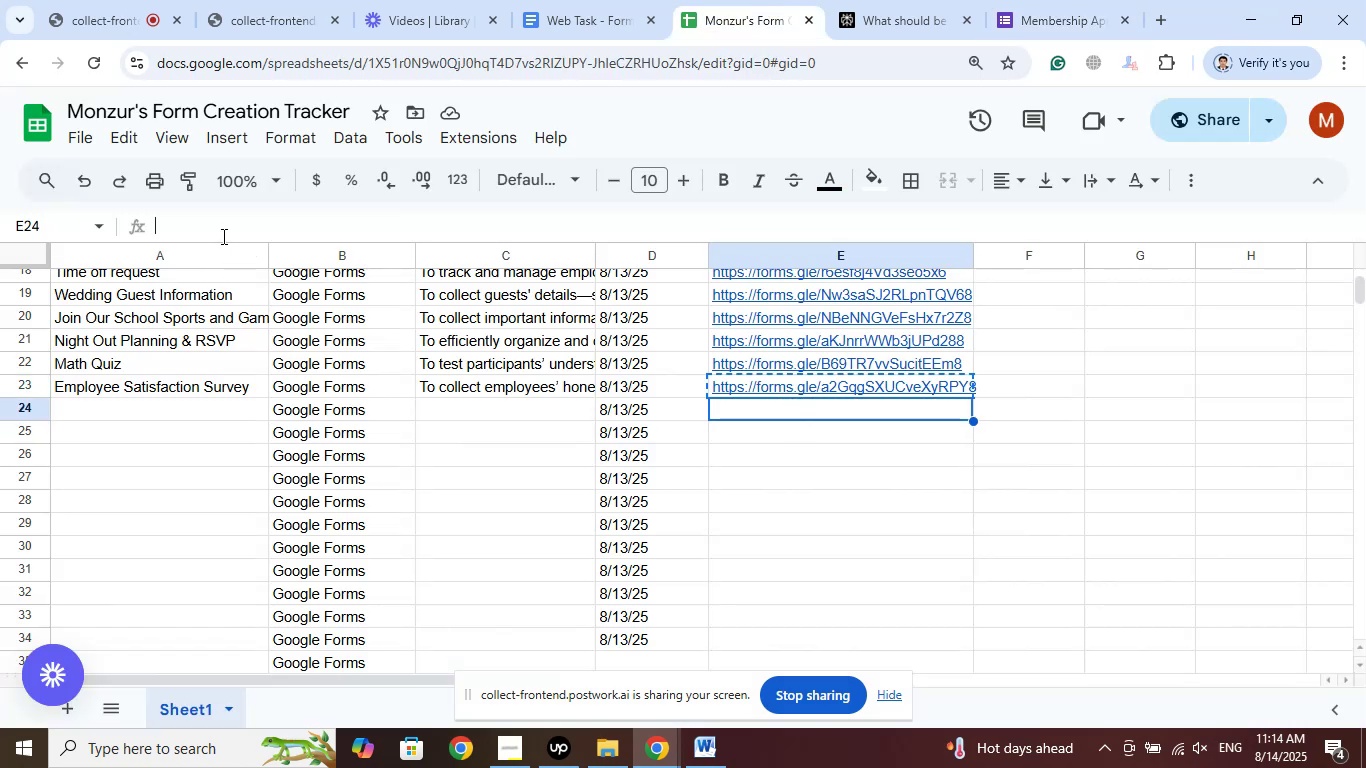 
right_click([222, 236])
 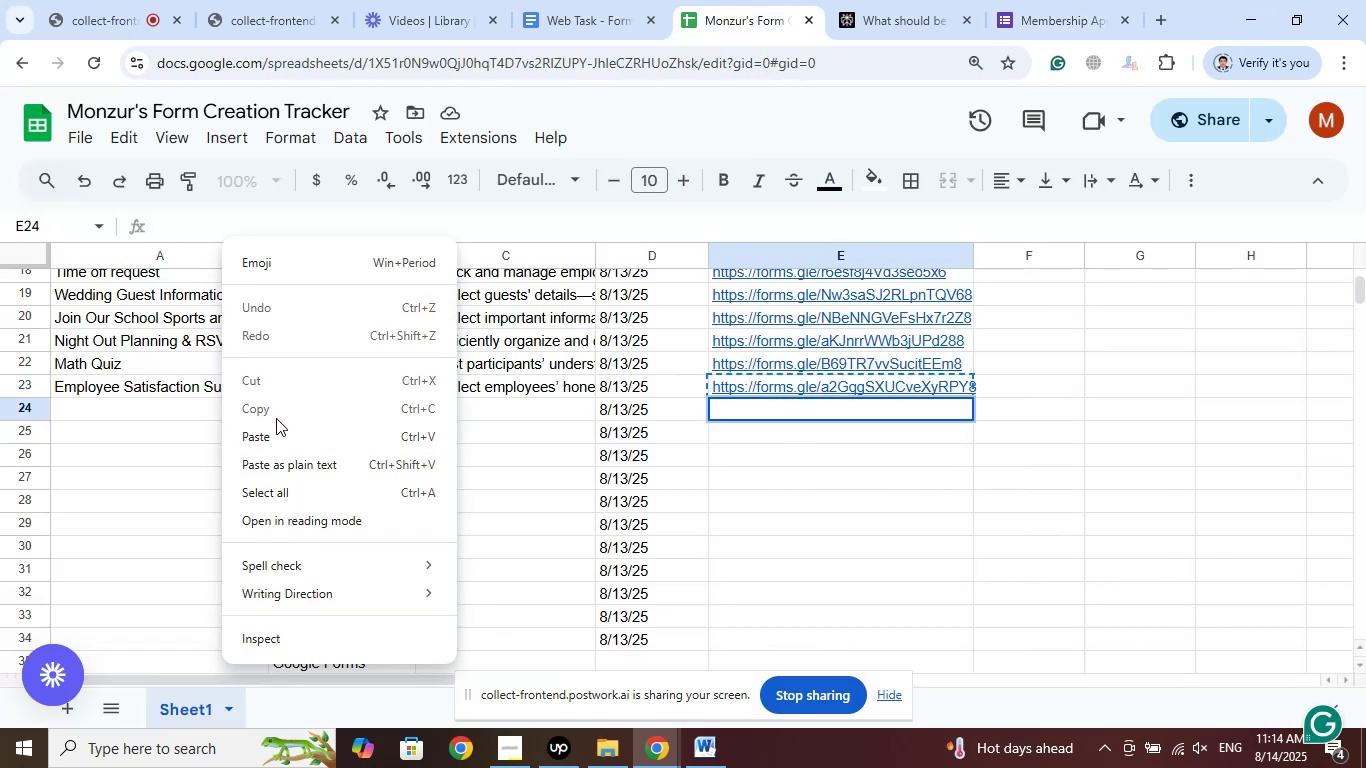 
left_click([277, 435])
 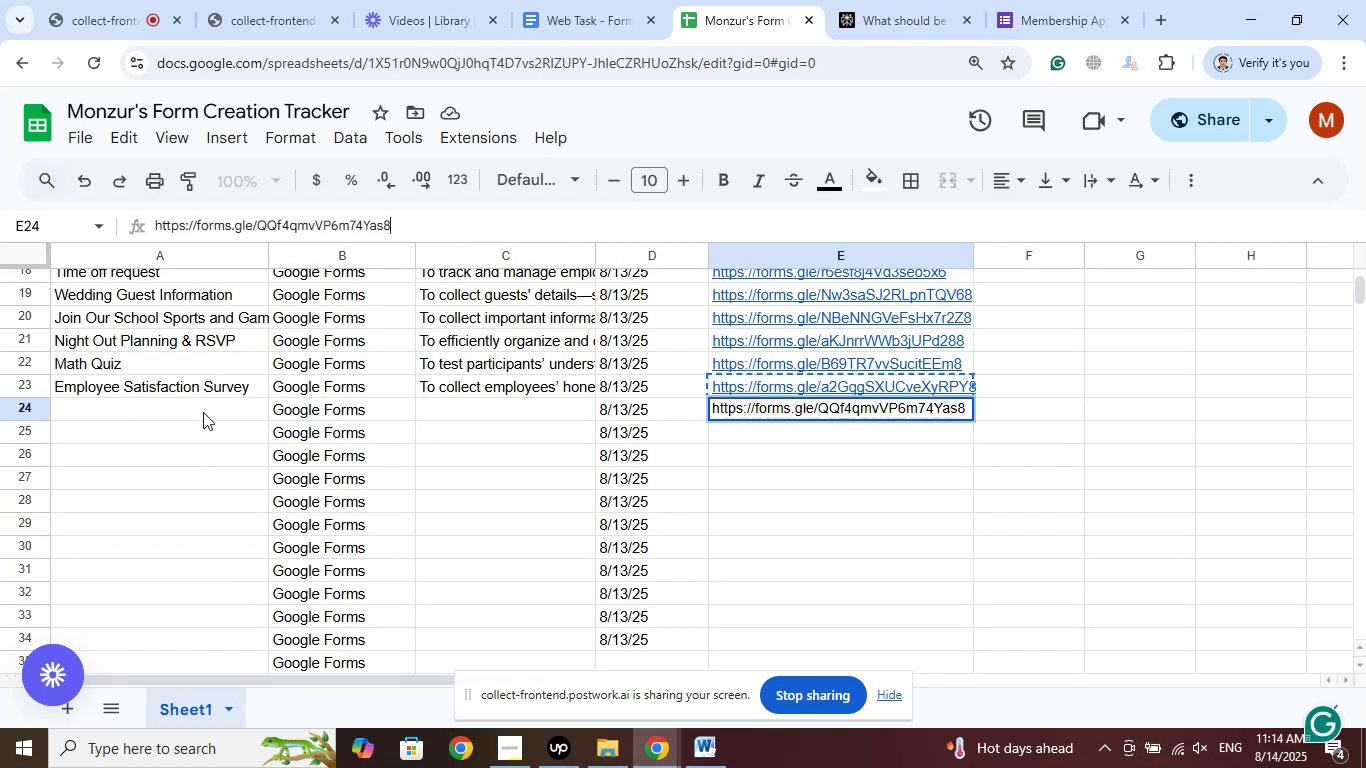 
left_click([203, 408])
 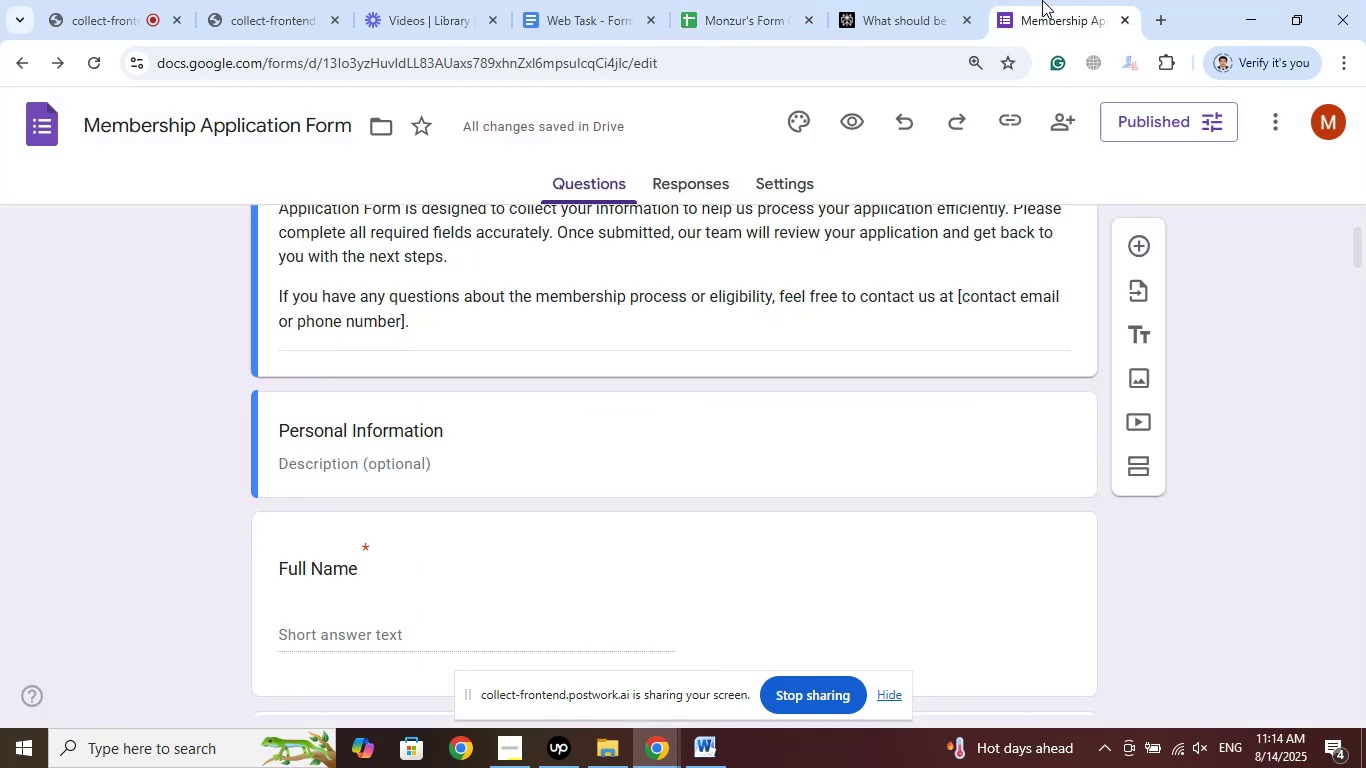 
scroll: coordinate [920, 336], scroll_direction: up, amount: 10.0
 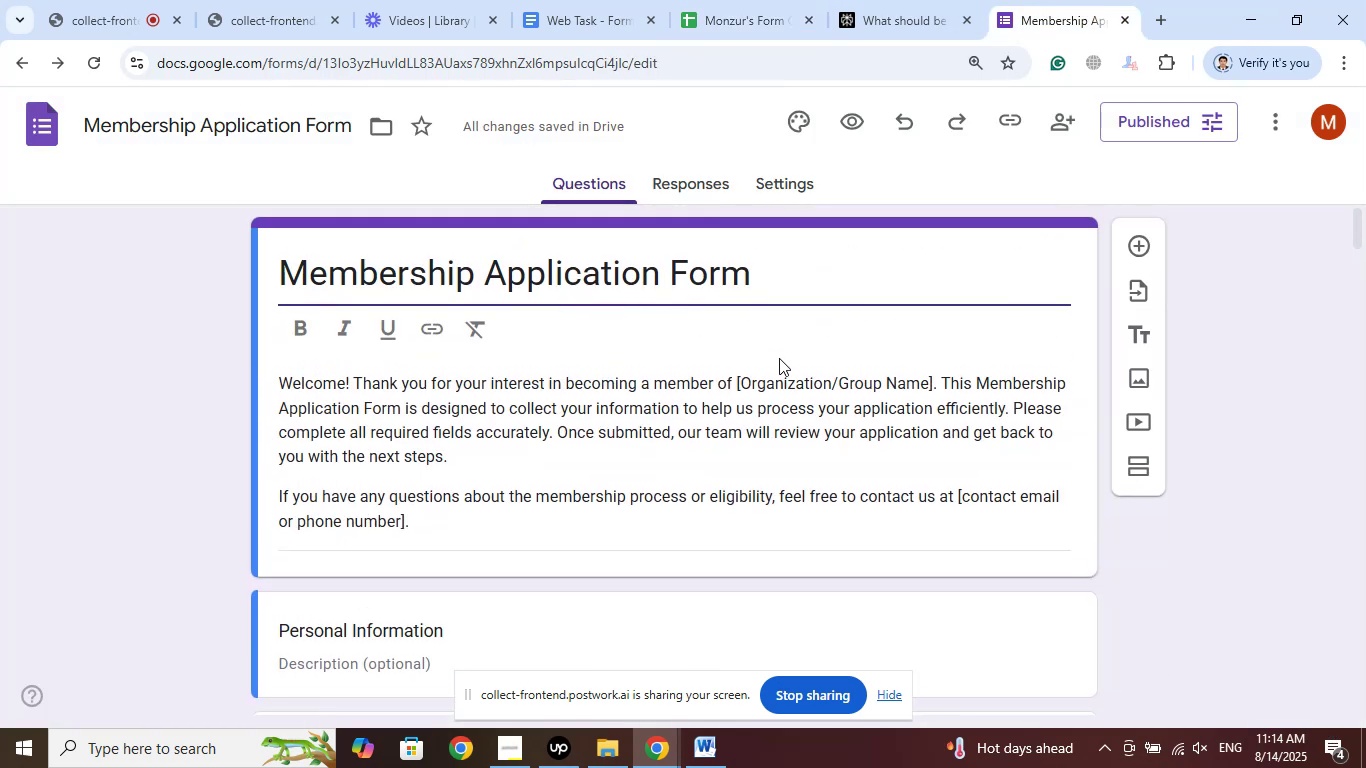 
left_click_drag(start_coordinate=[760, 270], to_coordinate=[275, 274])
 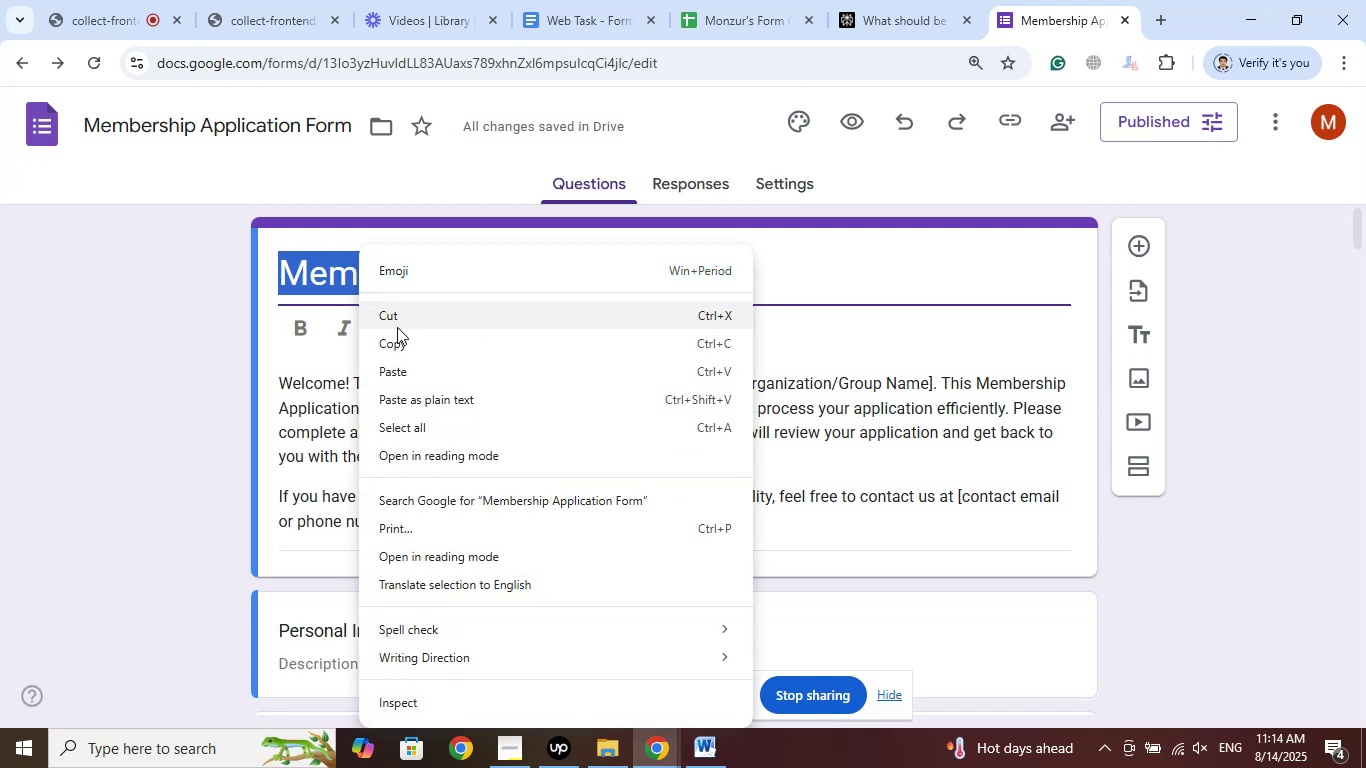 
left_click([401, 346])
 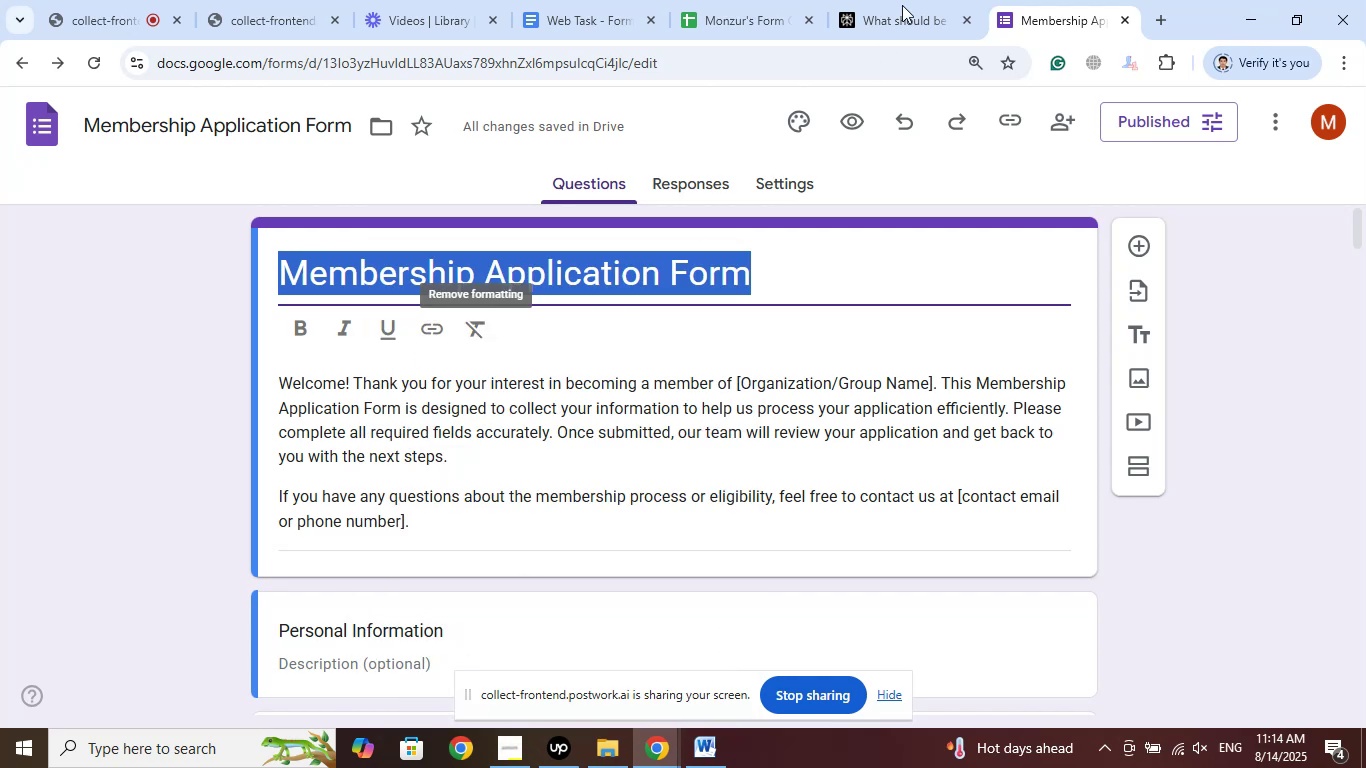 
left_click([906, 0])
 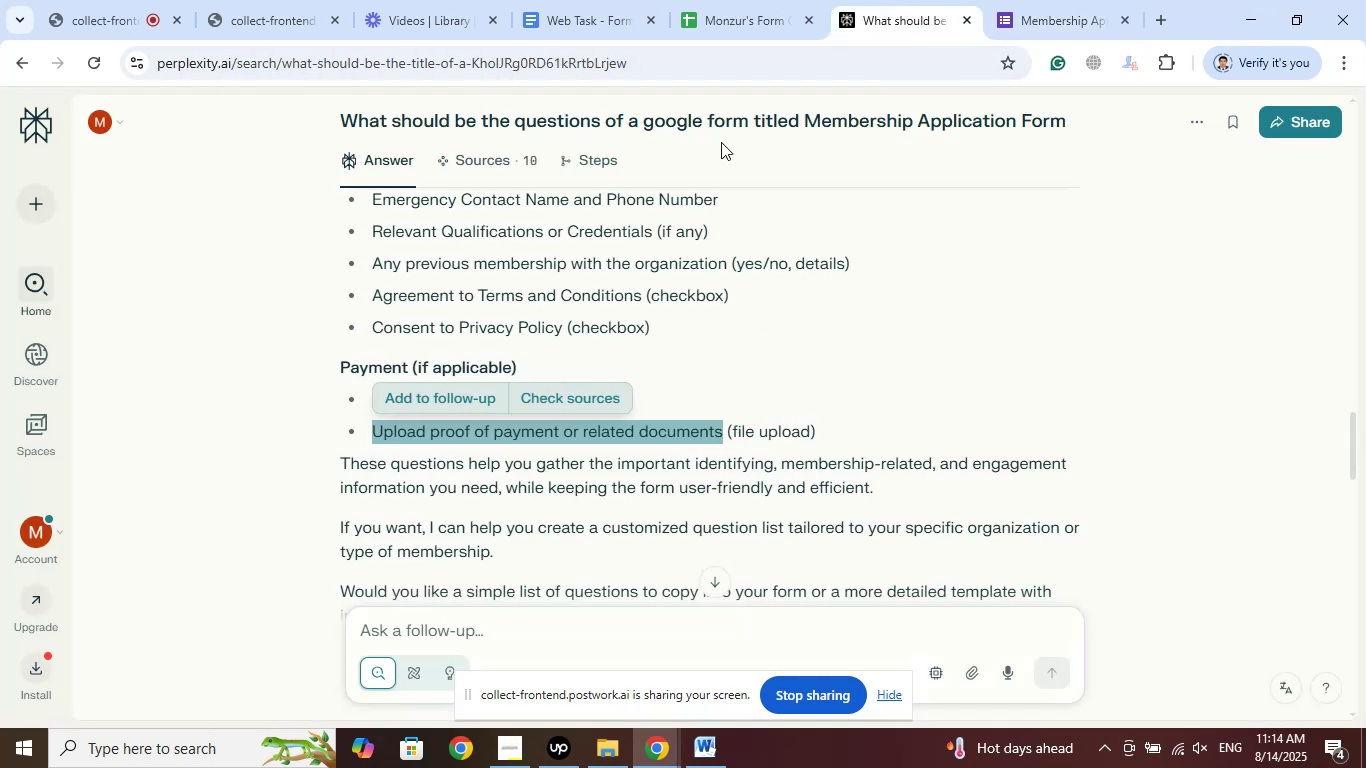 
left_click([730, 0])
 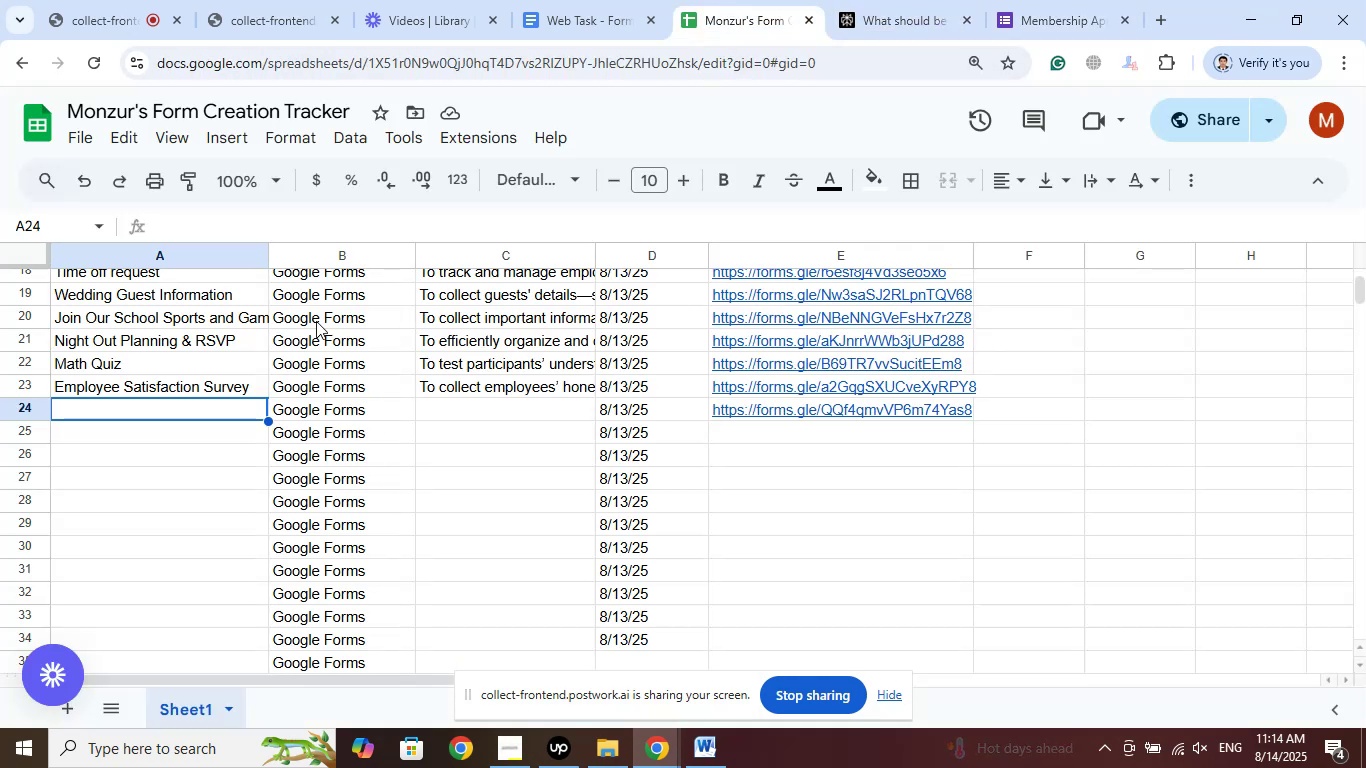 
left_click([226, 232])
 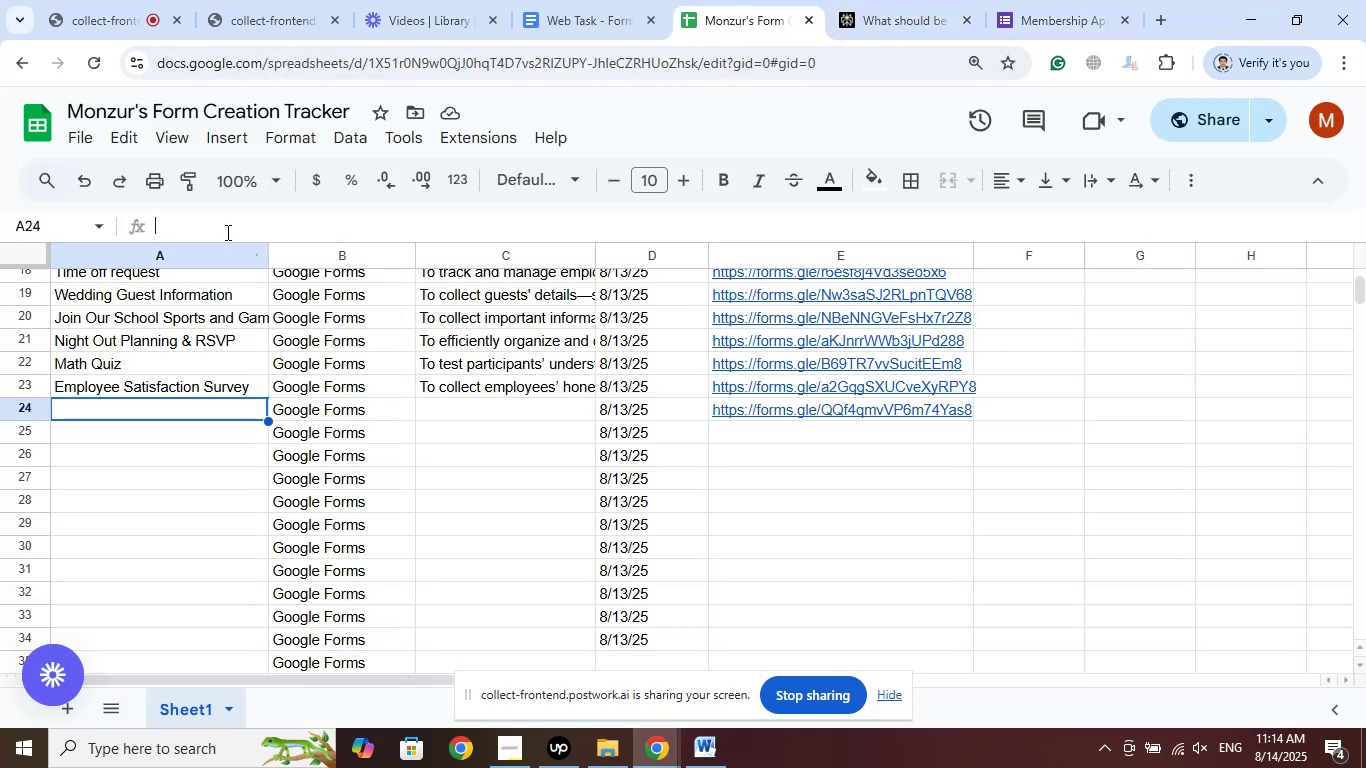 
right_click([226, 232])
 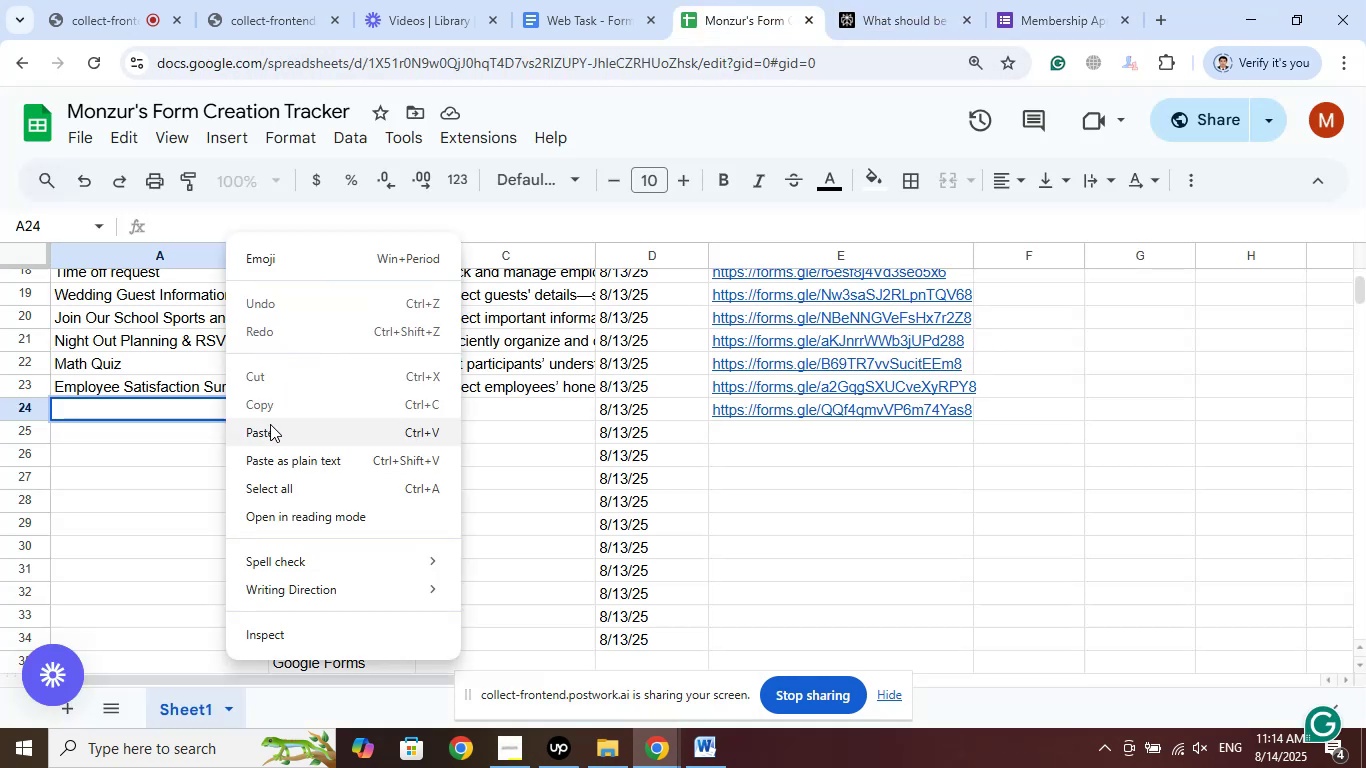 
left_click([267, 428])
 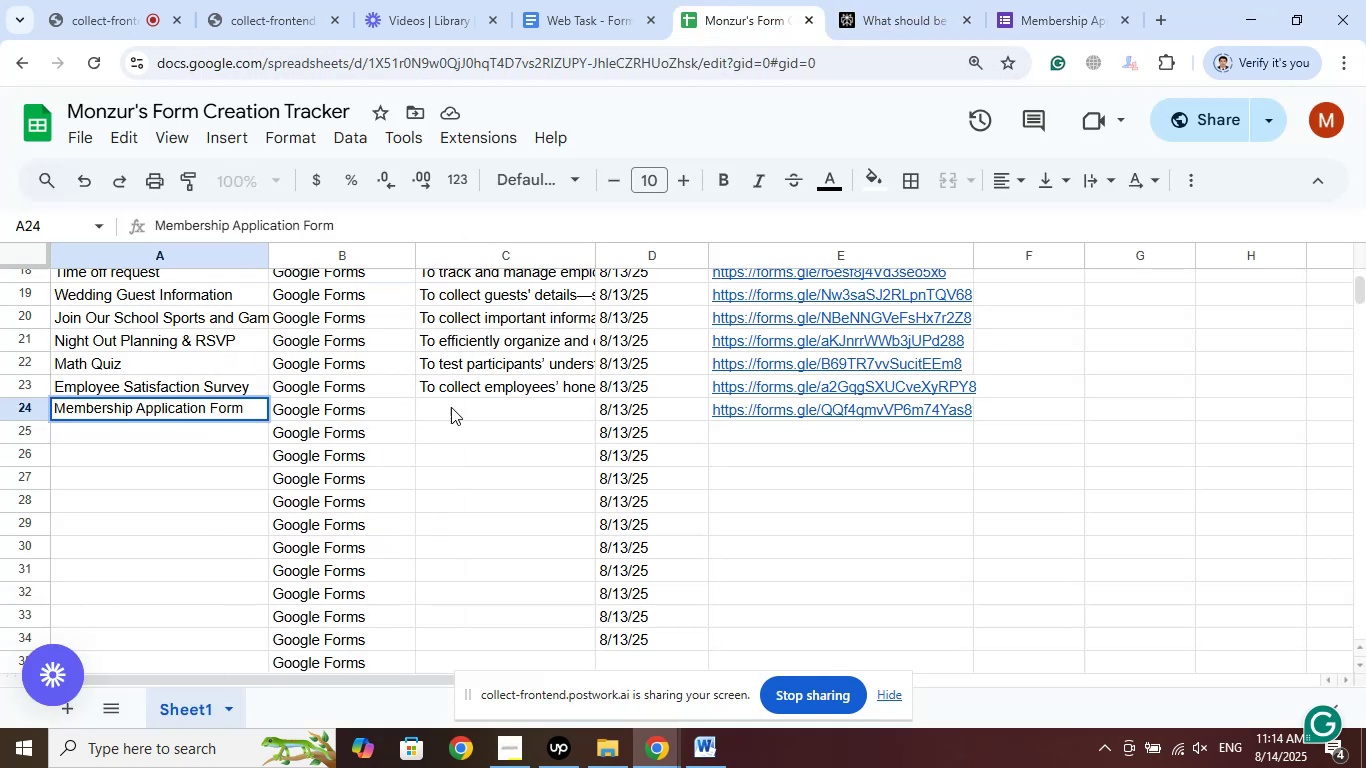 
left_click([459, 402])
 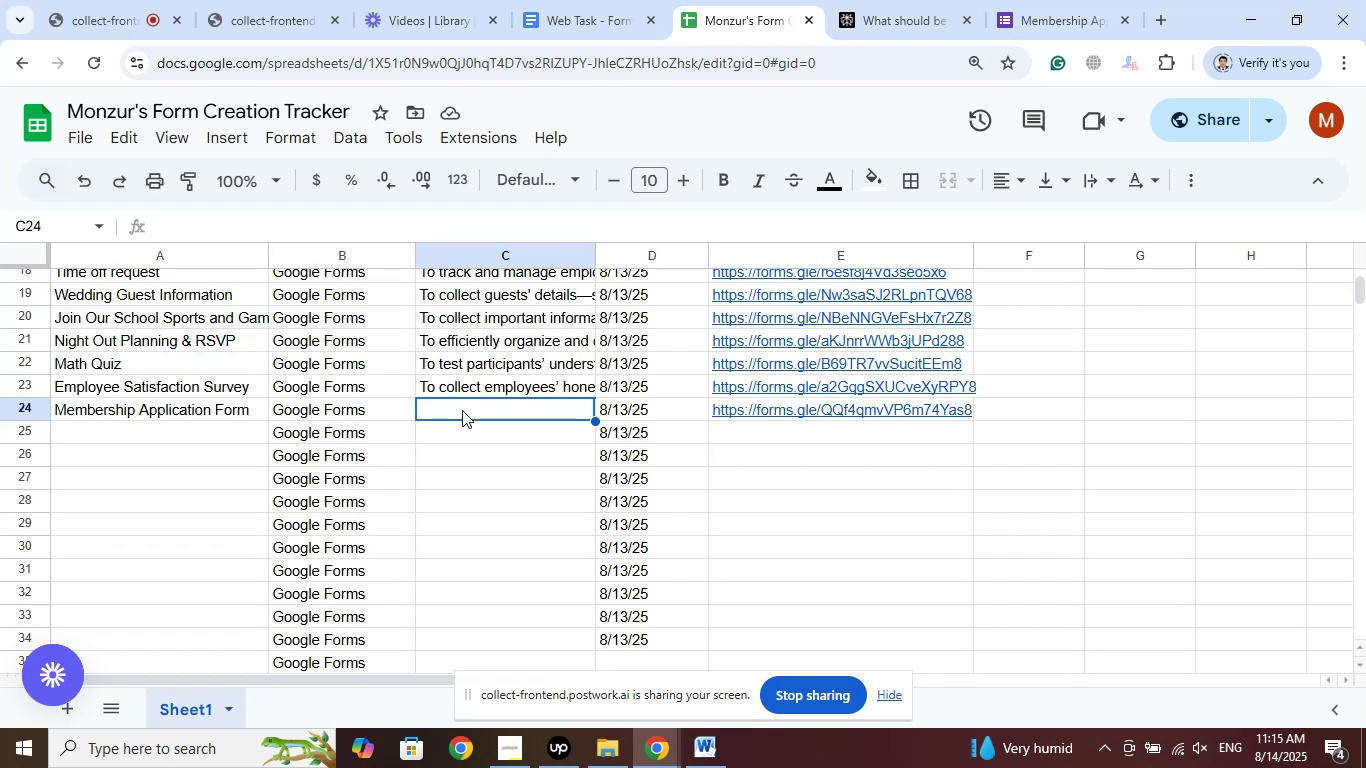 
wait(57.5)
 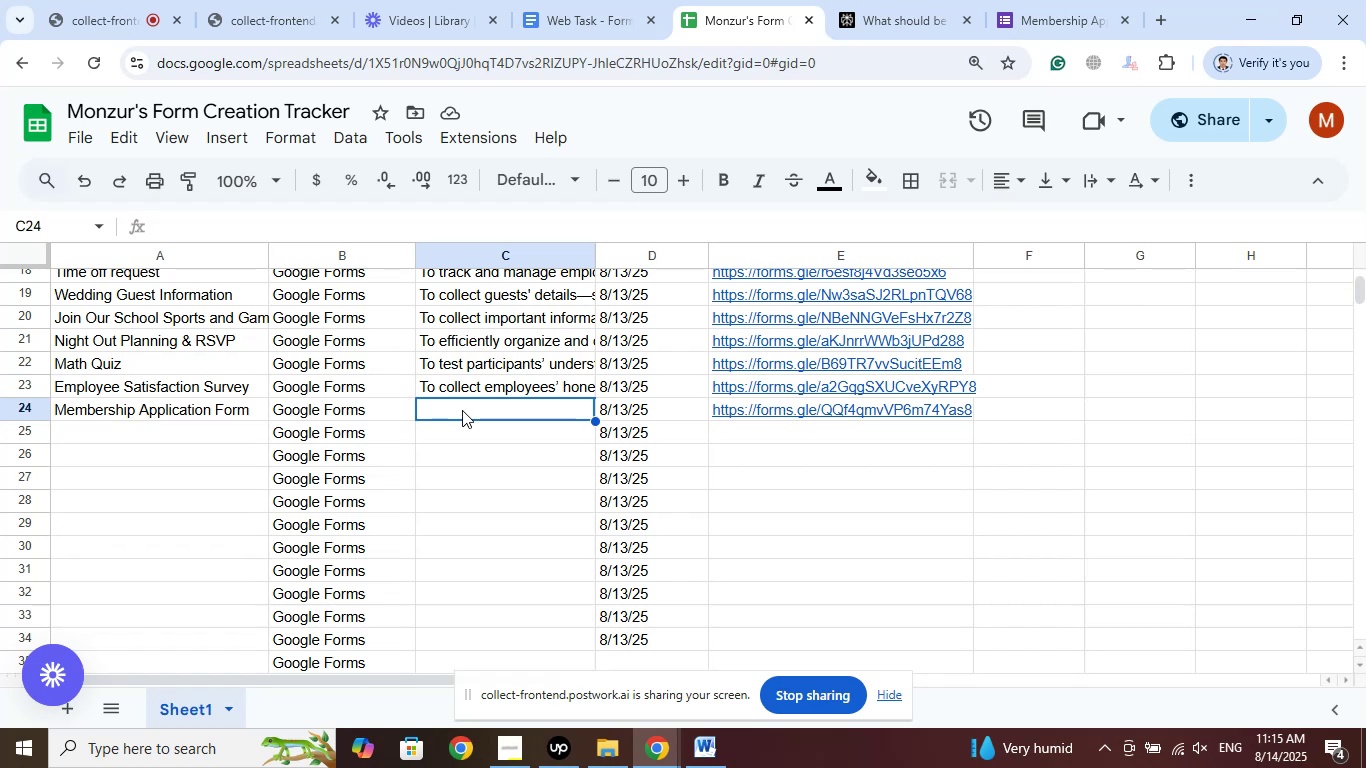 
left_click([875, 0])
 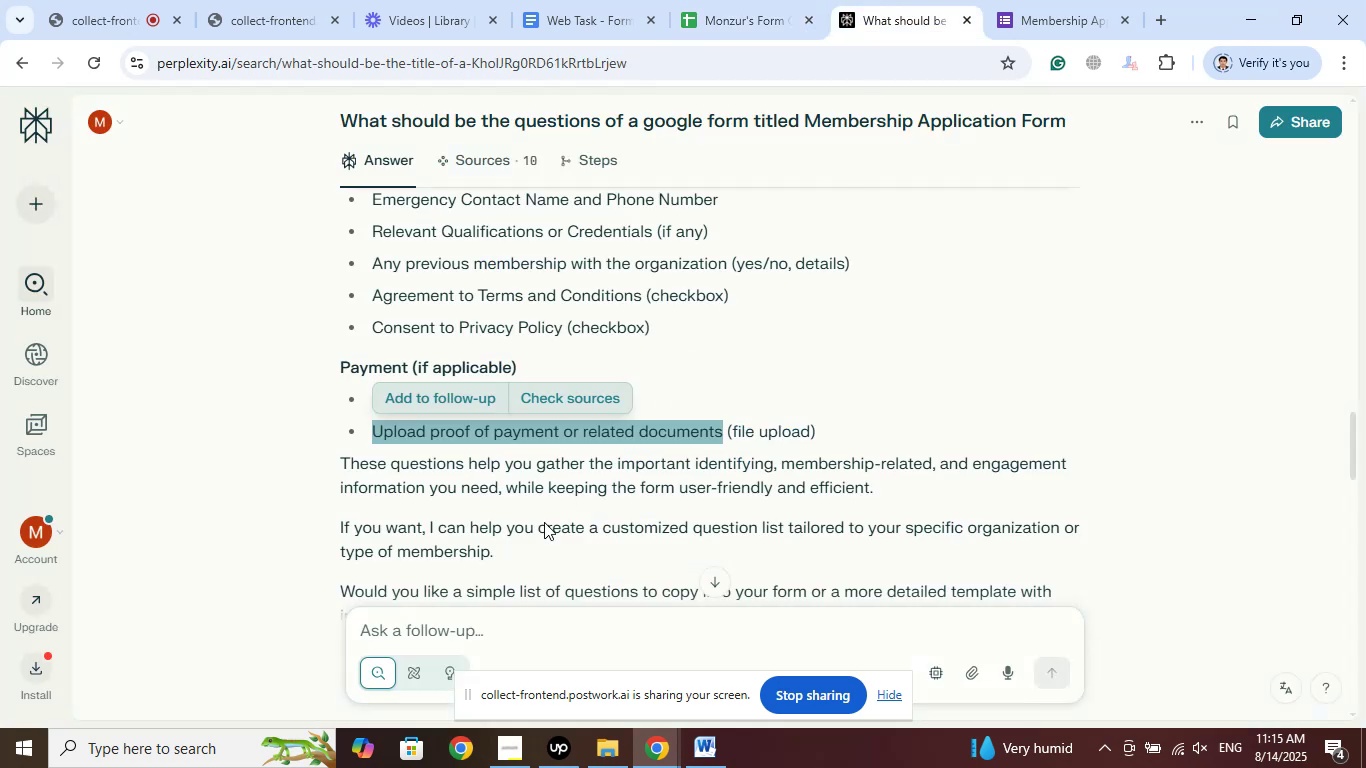 
left_click([457, 631])
 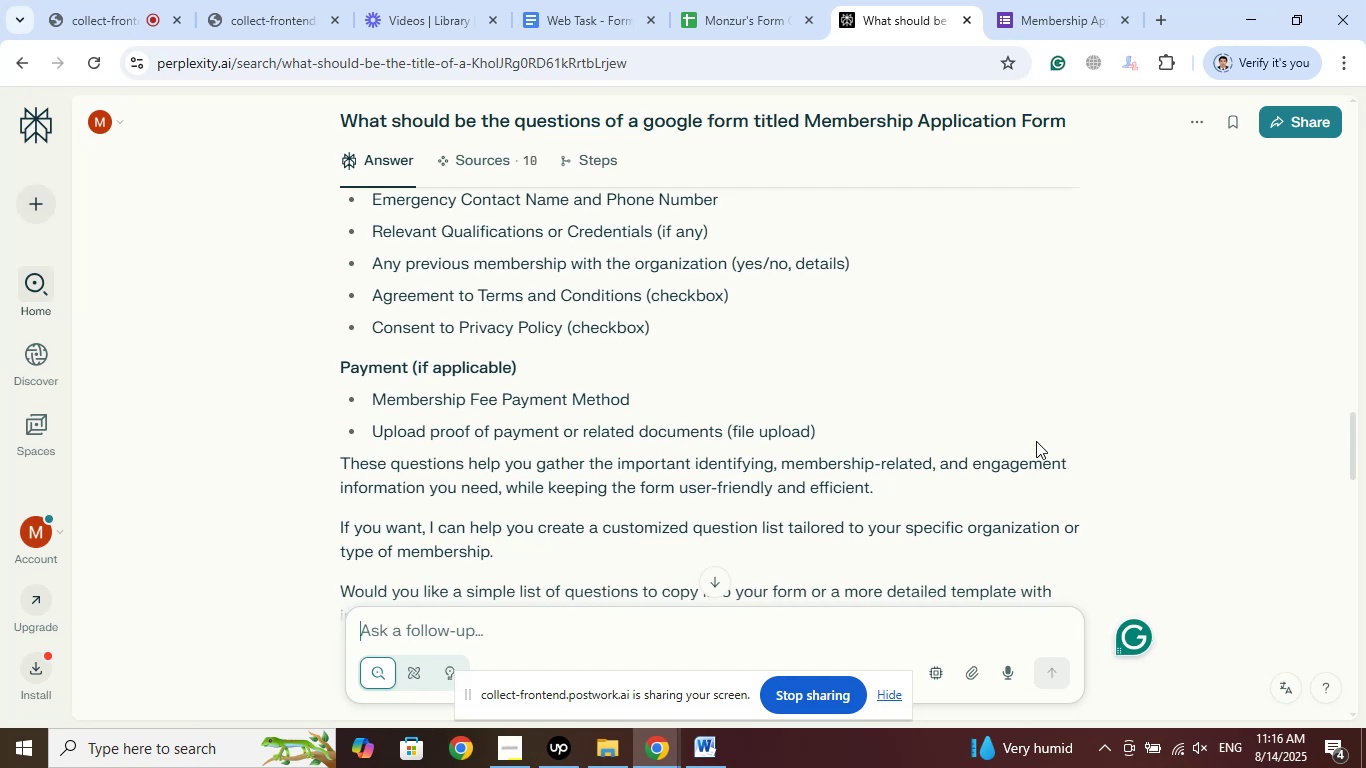 
type(purpose of a google sheet )
 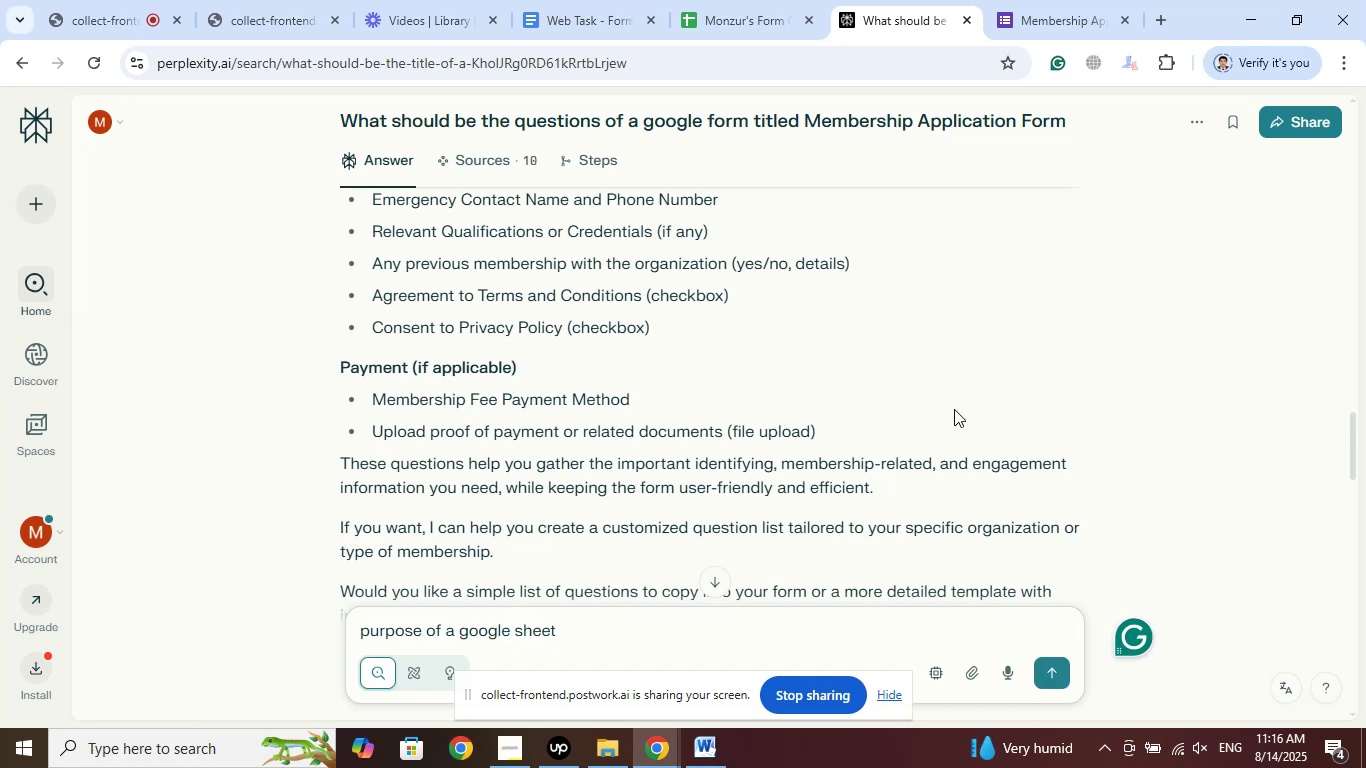 
left_click_drag(start_coordinate=[1071, 124], to_coordinate=[756, 118])
 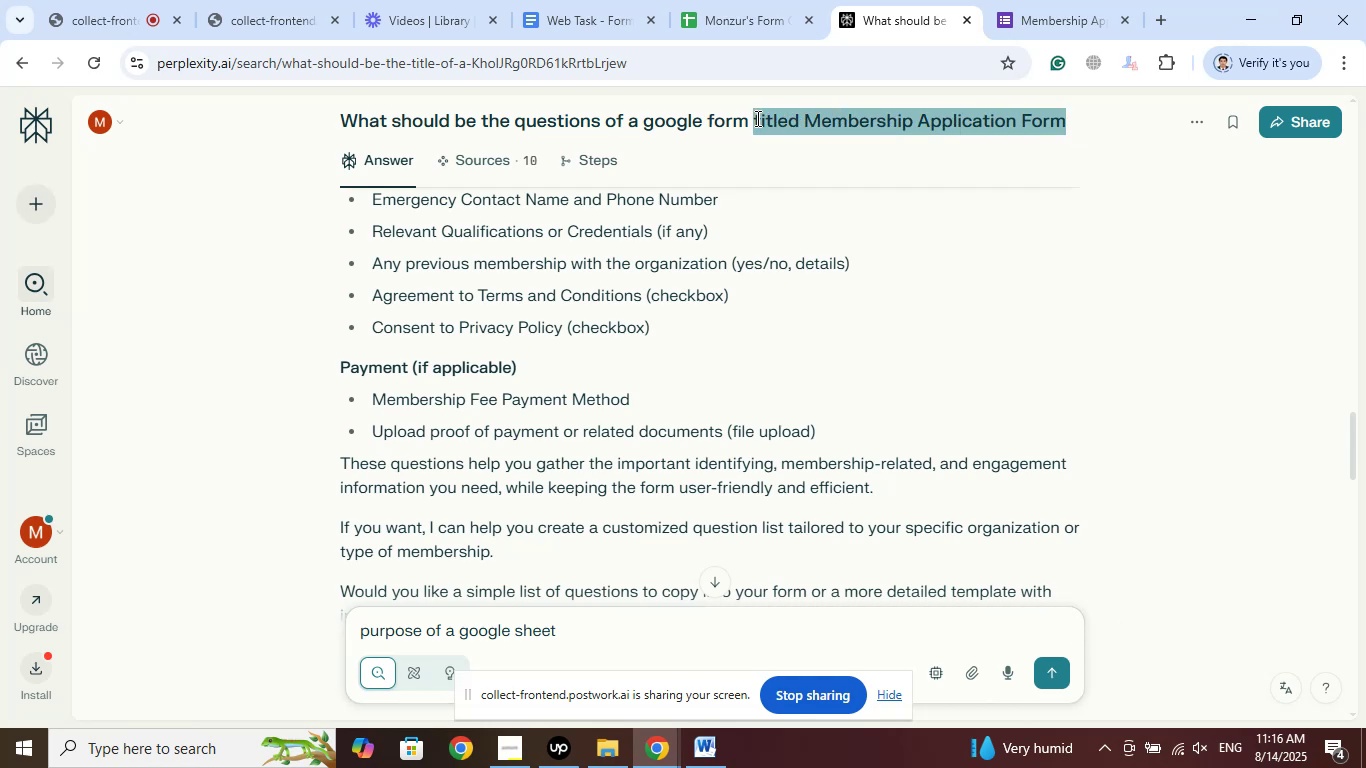 
right_click([756, 118])
 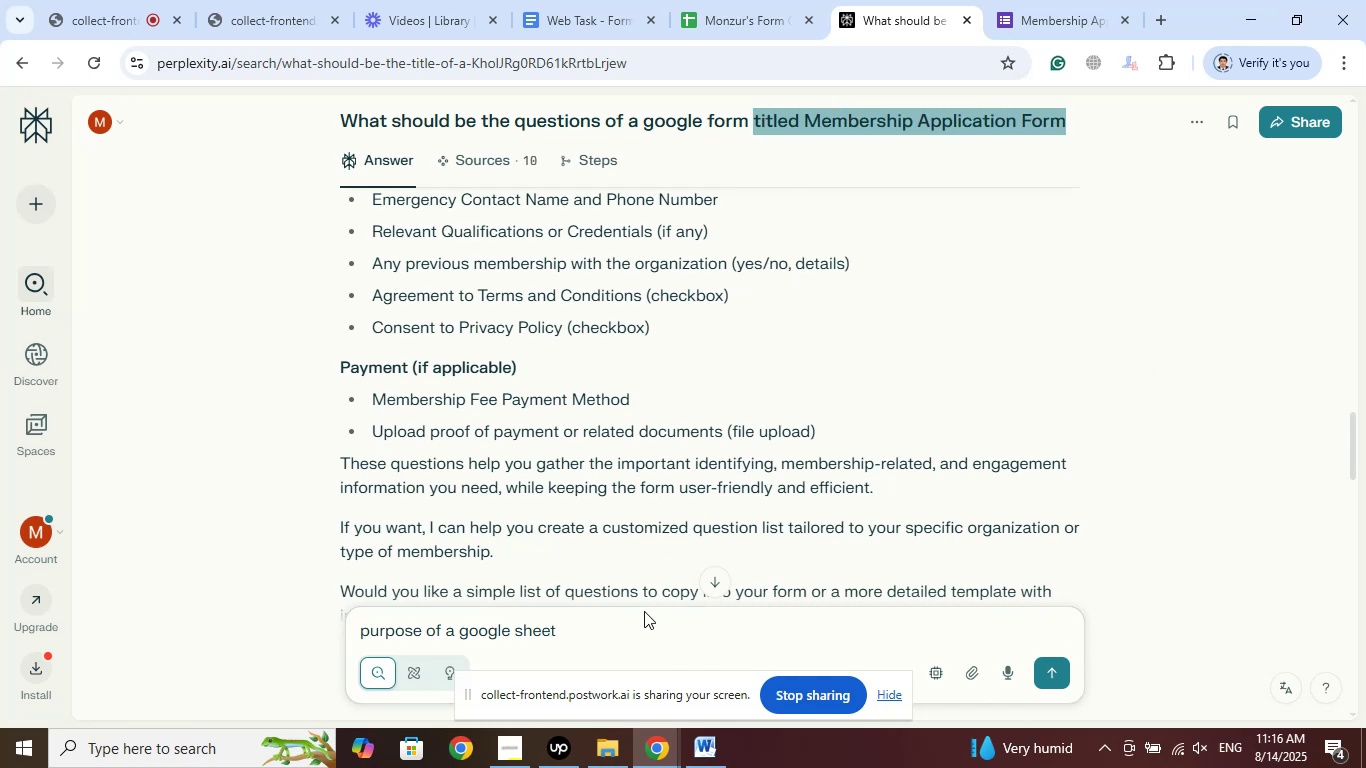 
left_click([642, 633])
 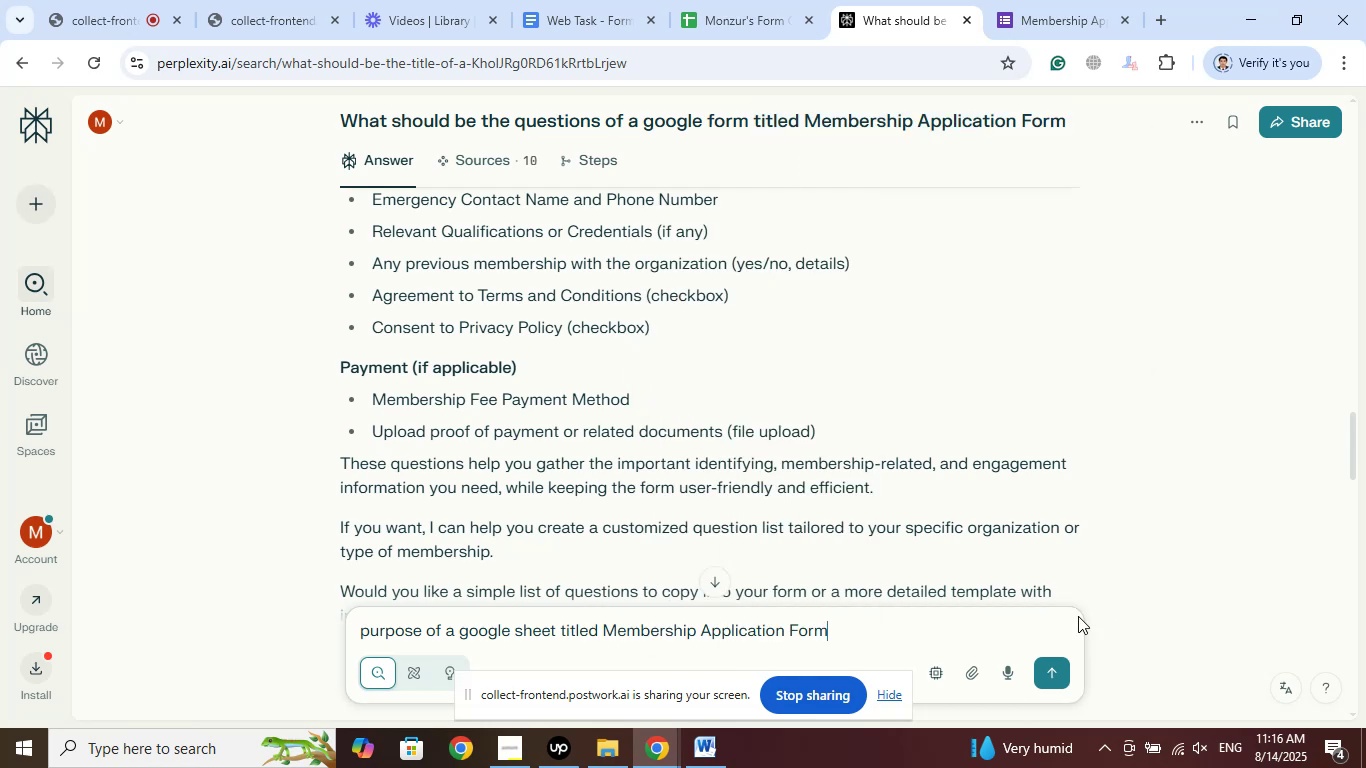 
left_click([1053, 684])
 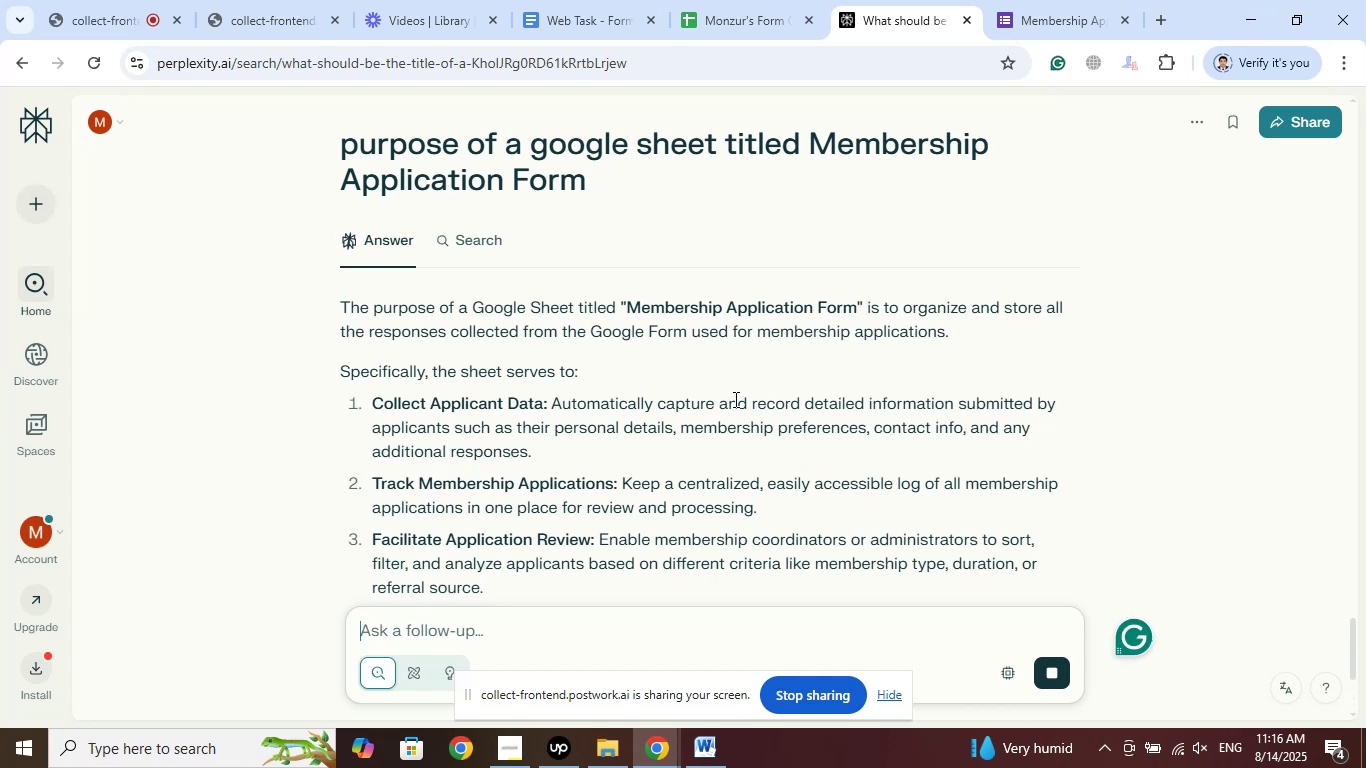 
wait(6.23)
 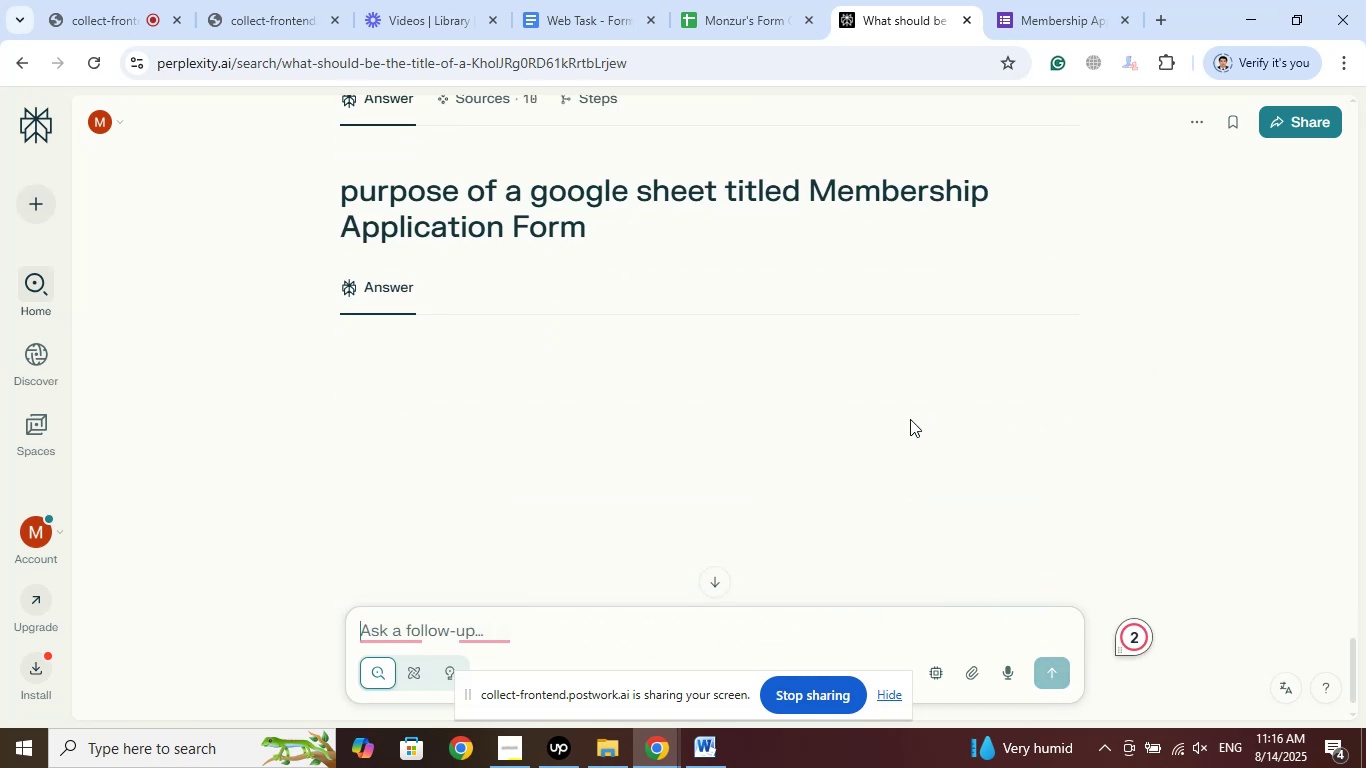 
scroll: coordinate [647, 504], scroll_direction: down, amount: 3.0
 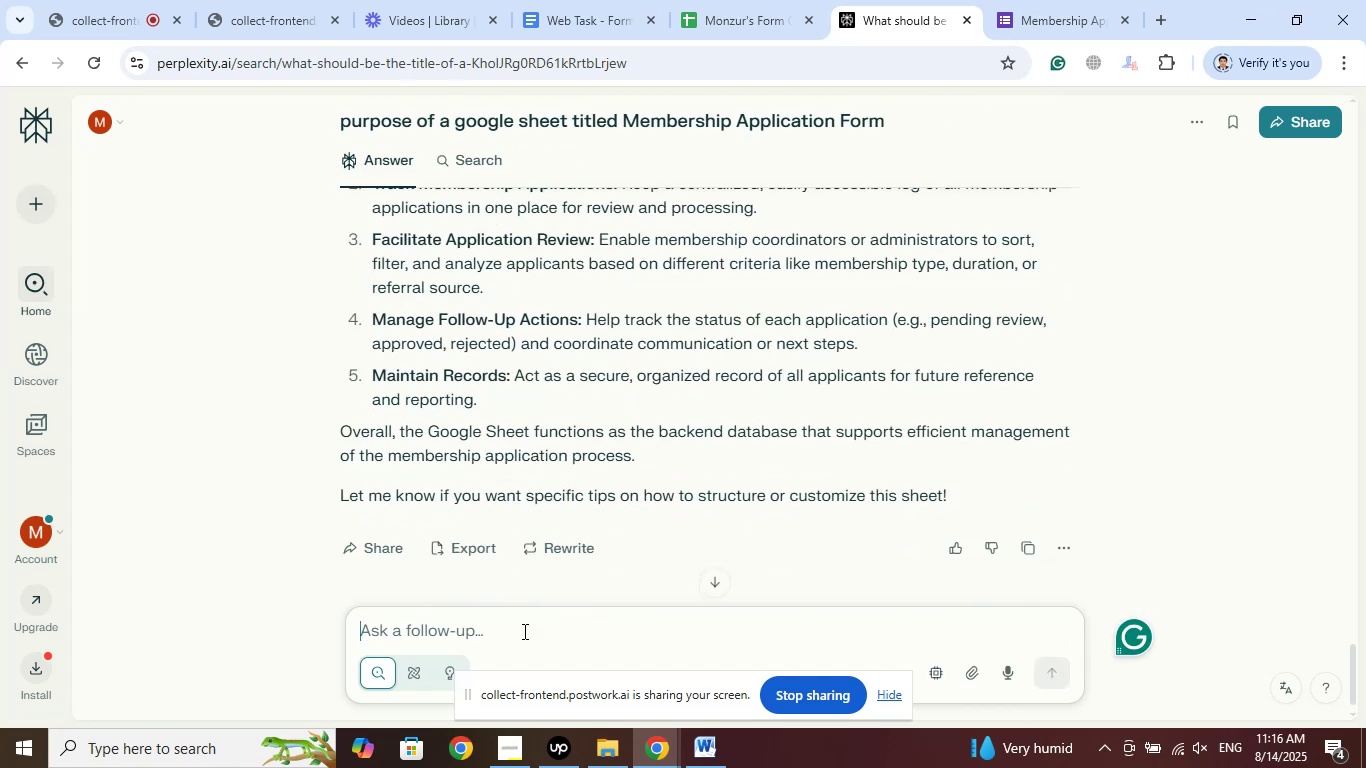 
left_click([506, 634])
 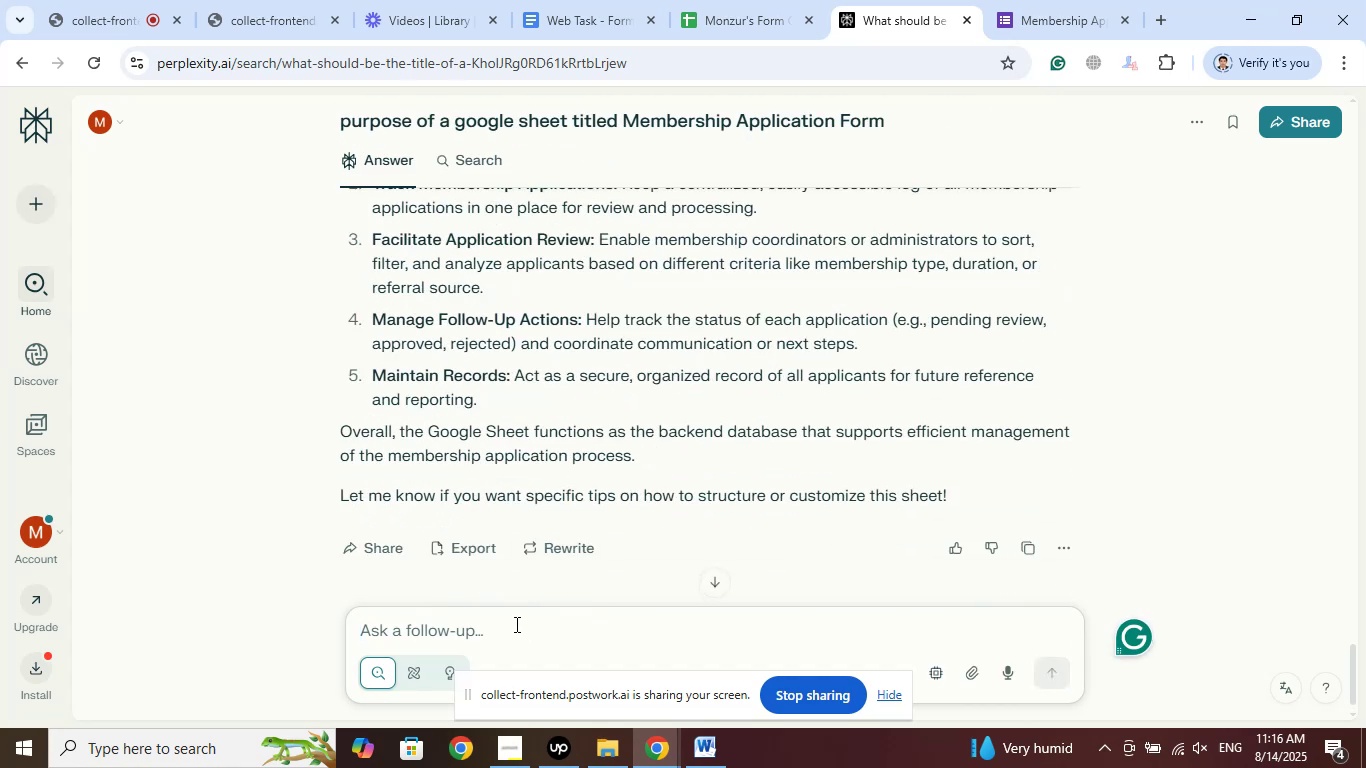 
type(in brief)
 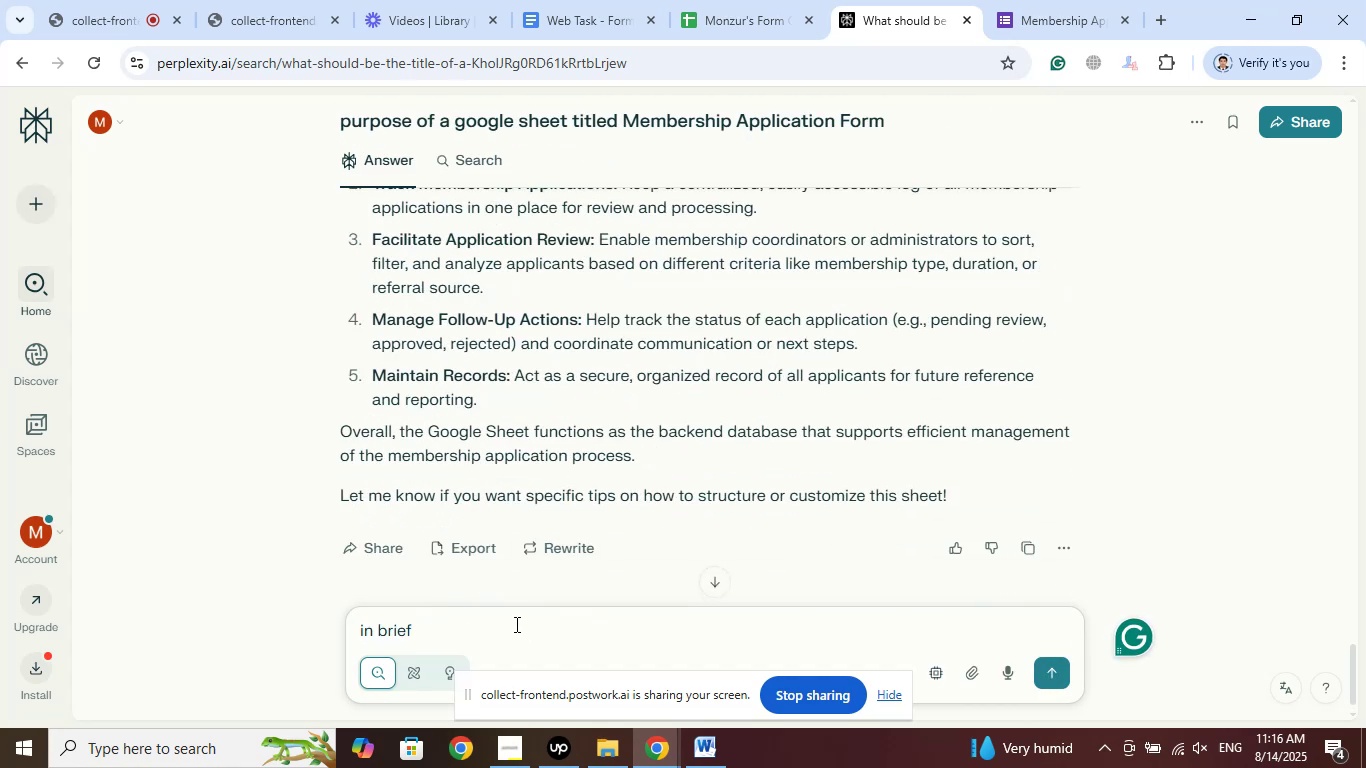 
key(Enter)
 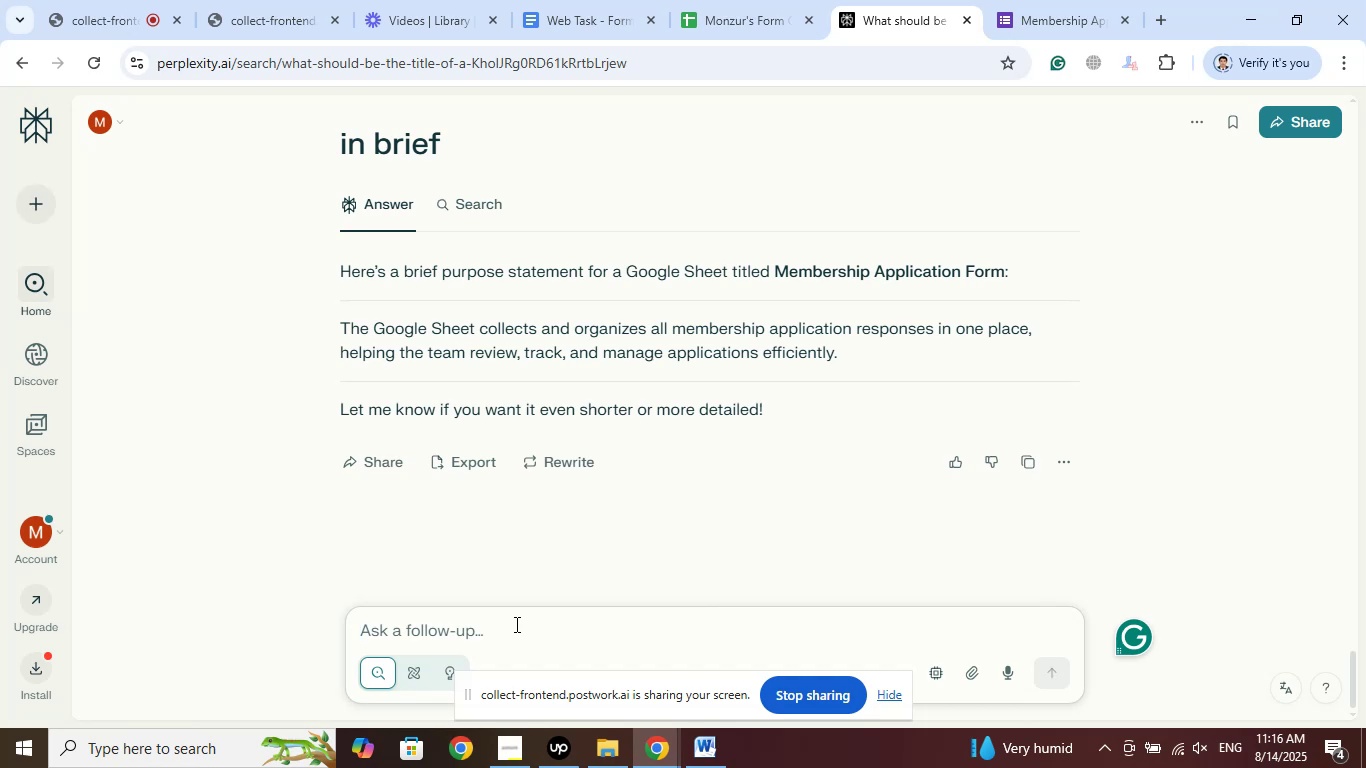 
wait(17.75)
 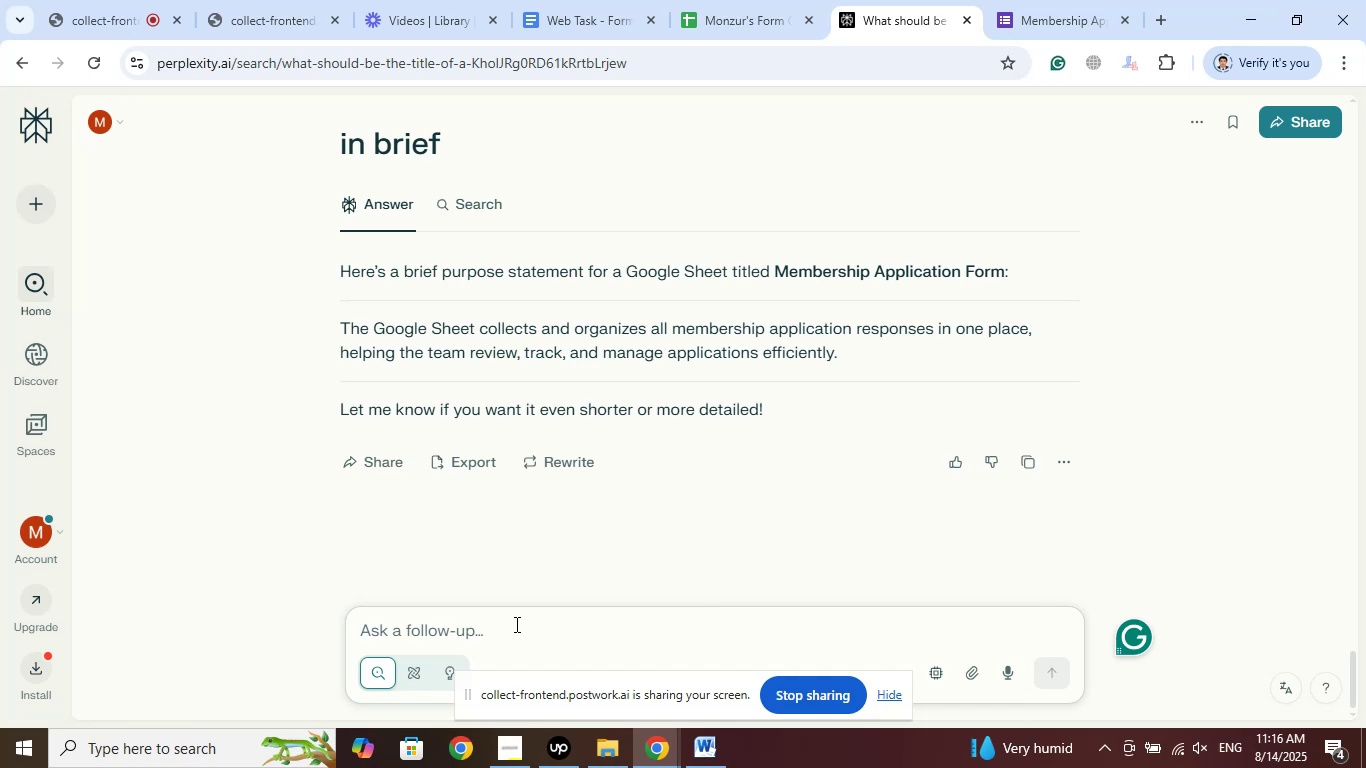 
left_click_drag(start_coordinate=[882, 354], to_coordinate=[480, 337])
 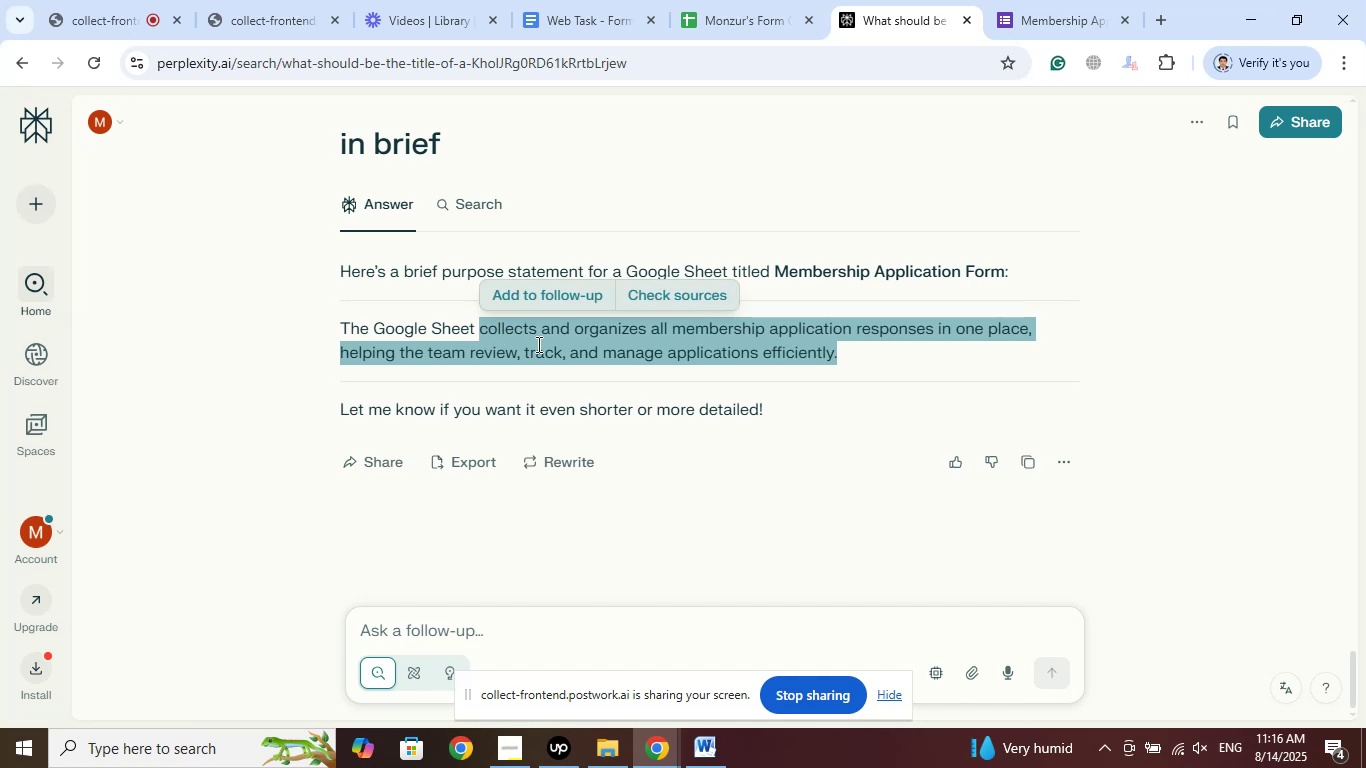 
right_click([537, 344])
 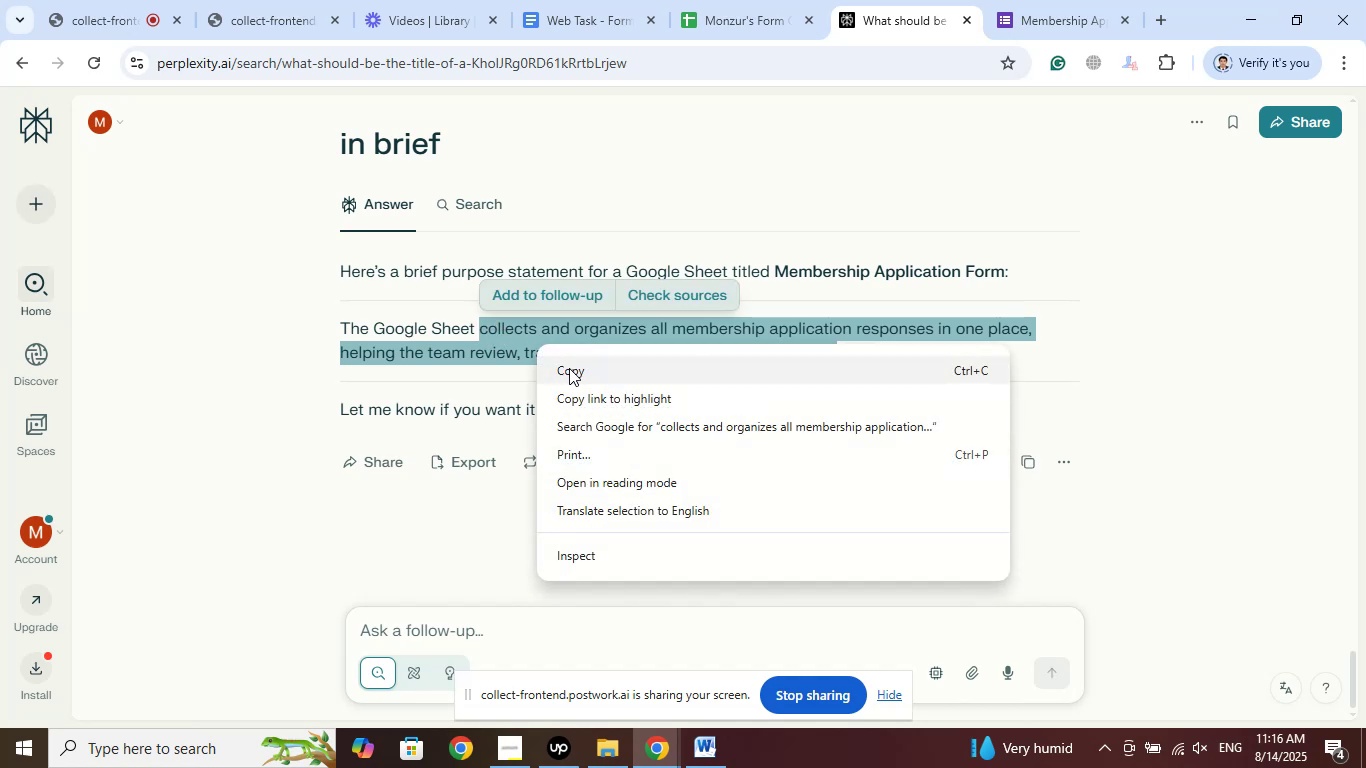 
left_click([569, 368])
 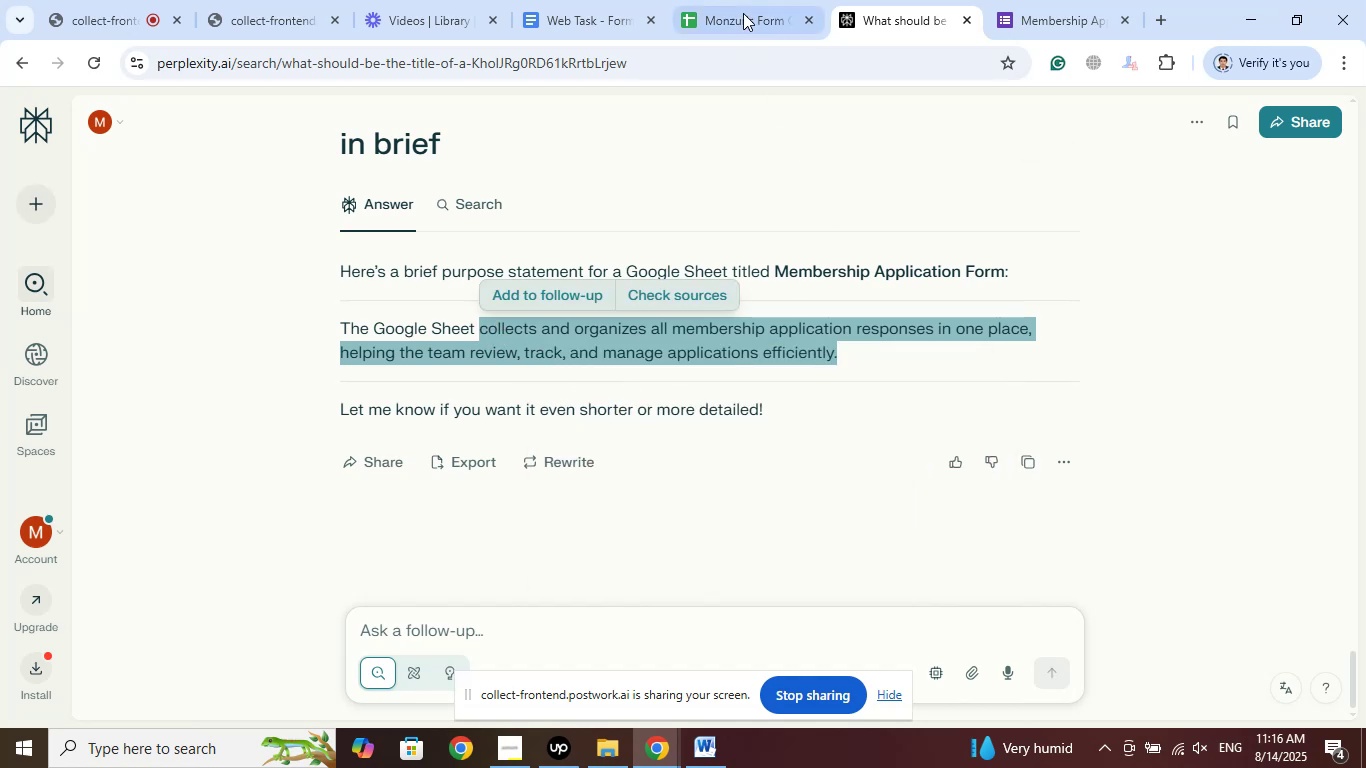 
left_click([729, 3])
 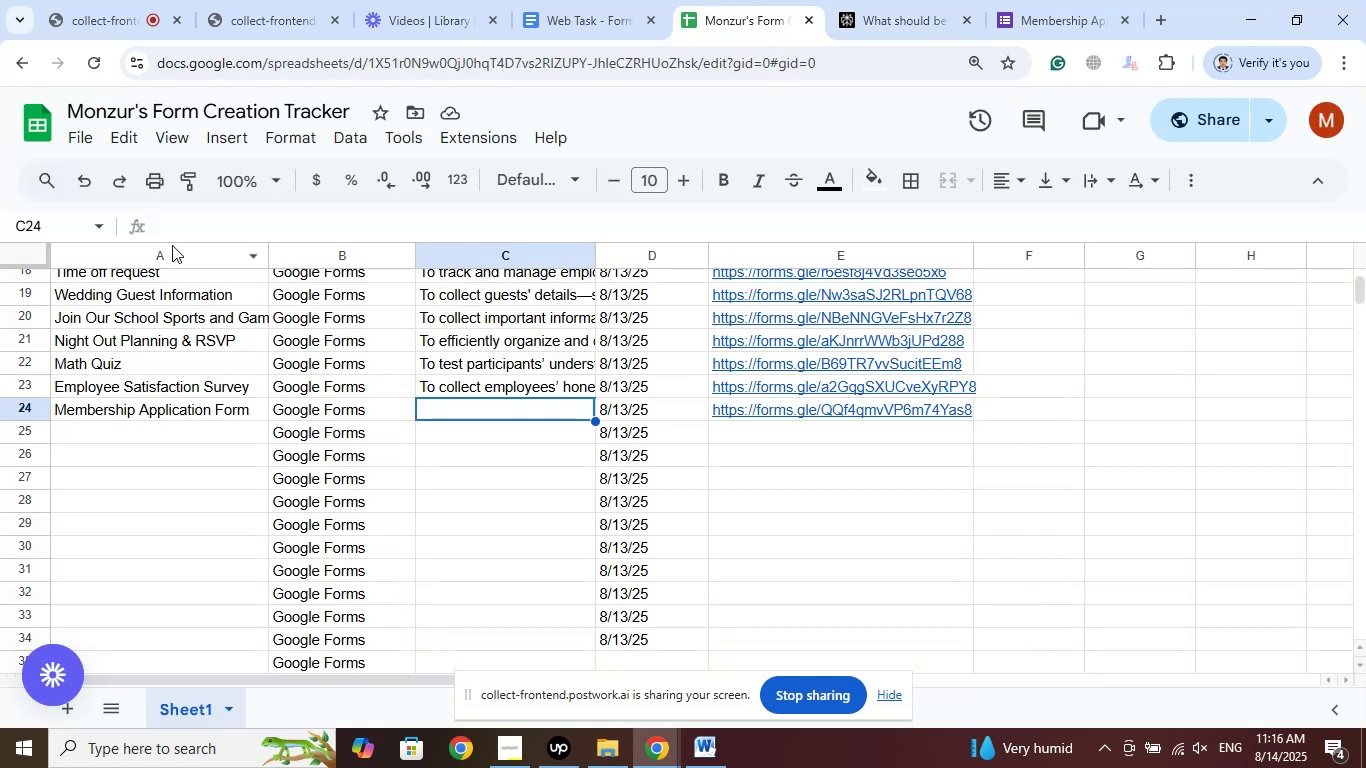 
left_click([186, 231])
 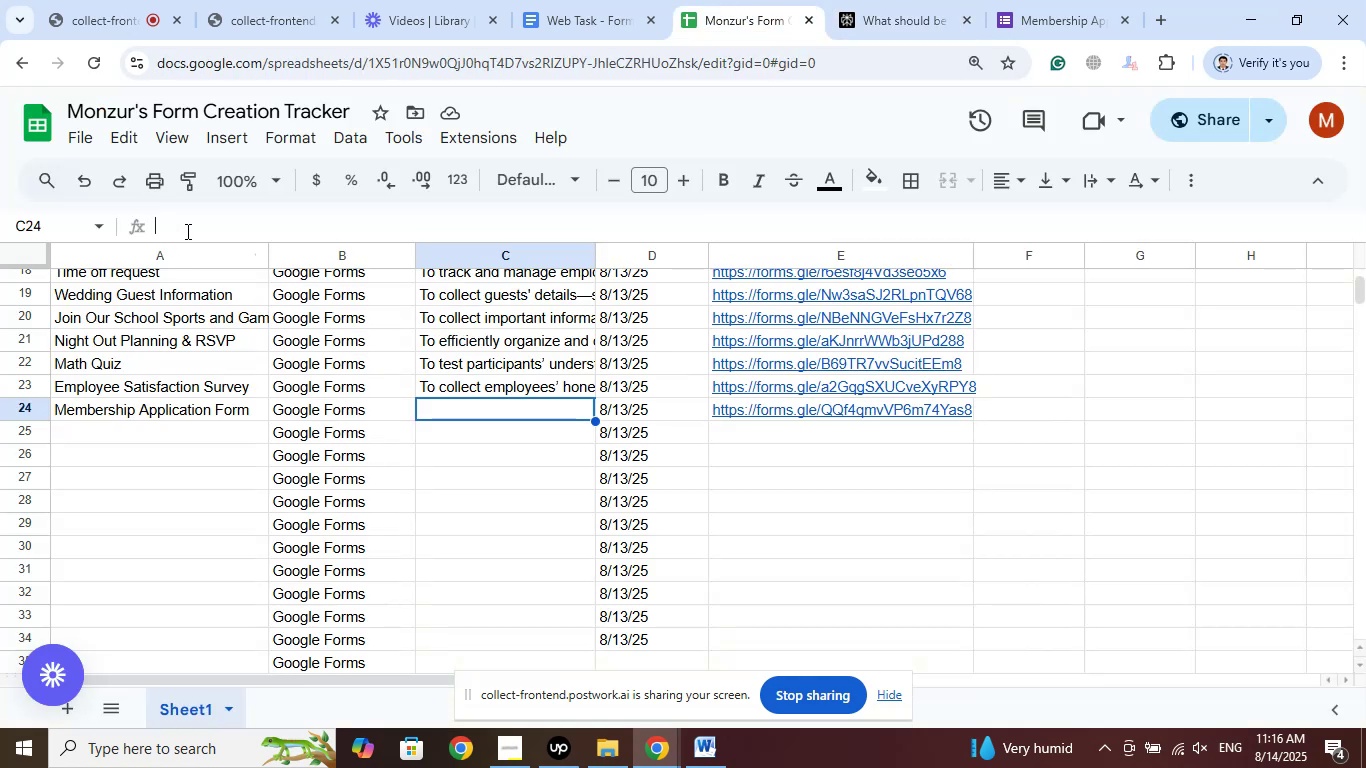 
right_click([186, 231])
 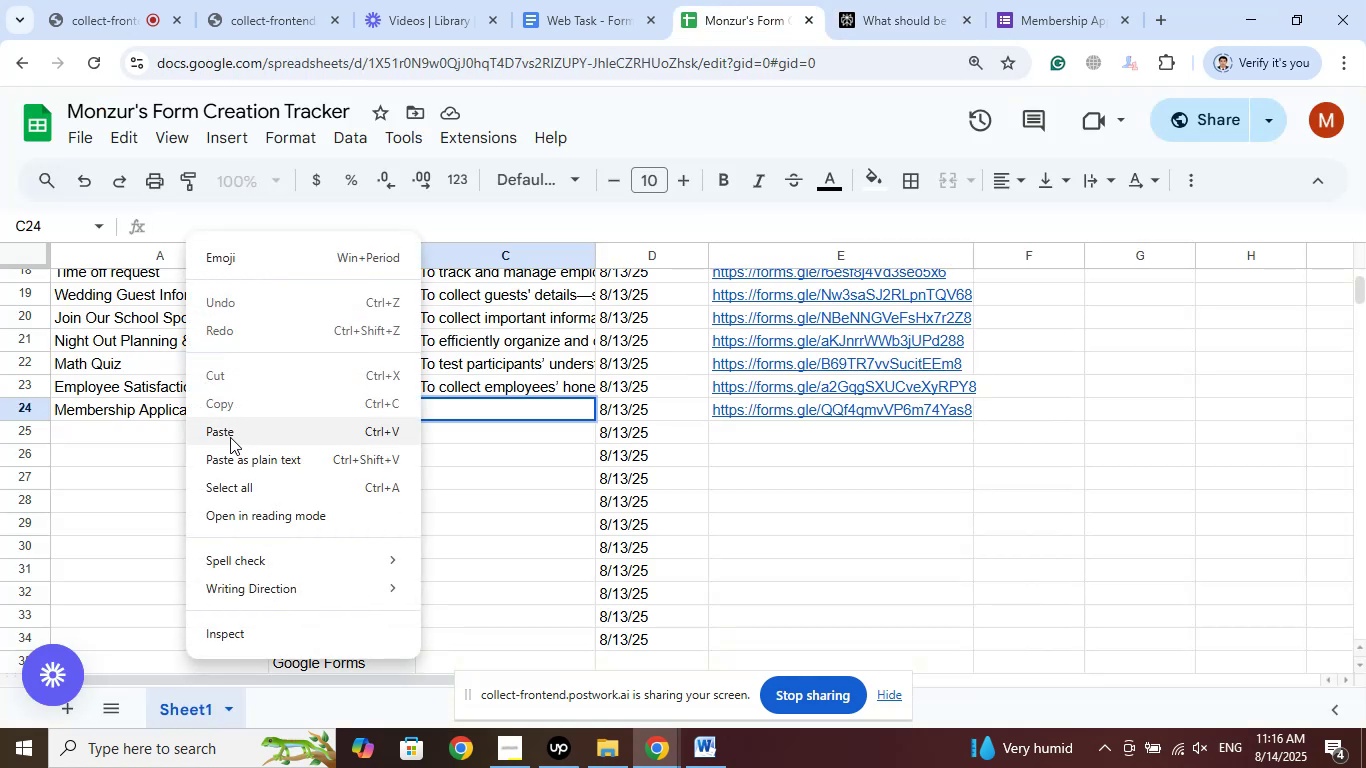 
left_click([230, 437])
 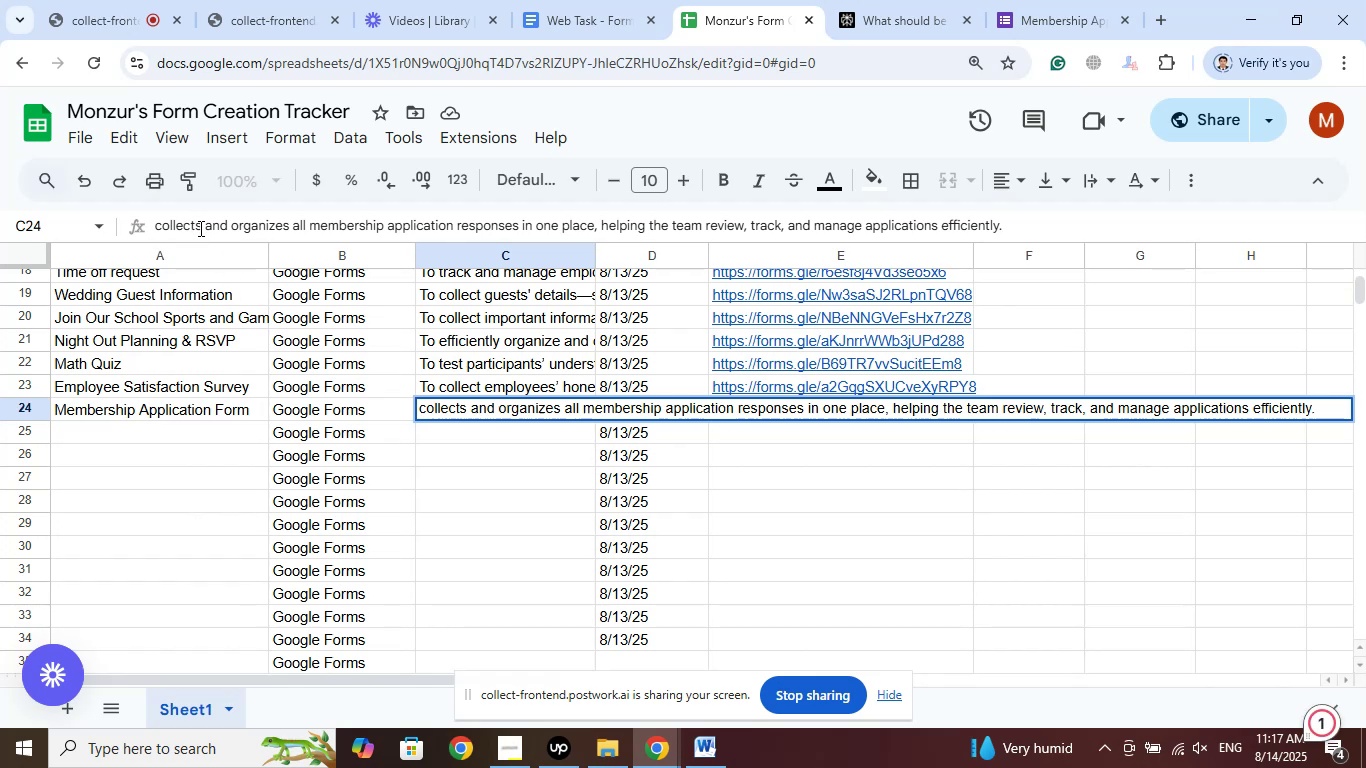 
left_click([153, 228])
 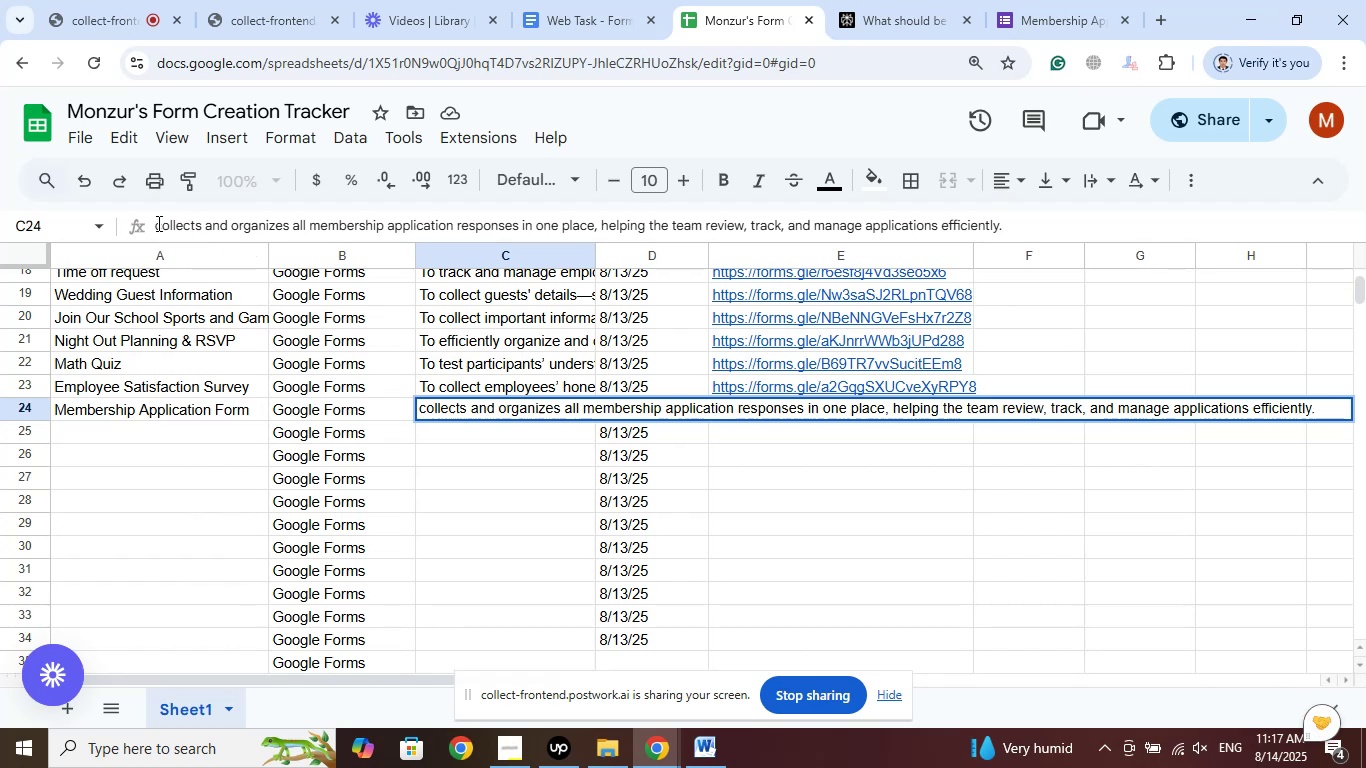 
left_click([157, 222])
 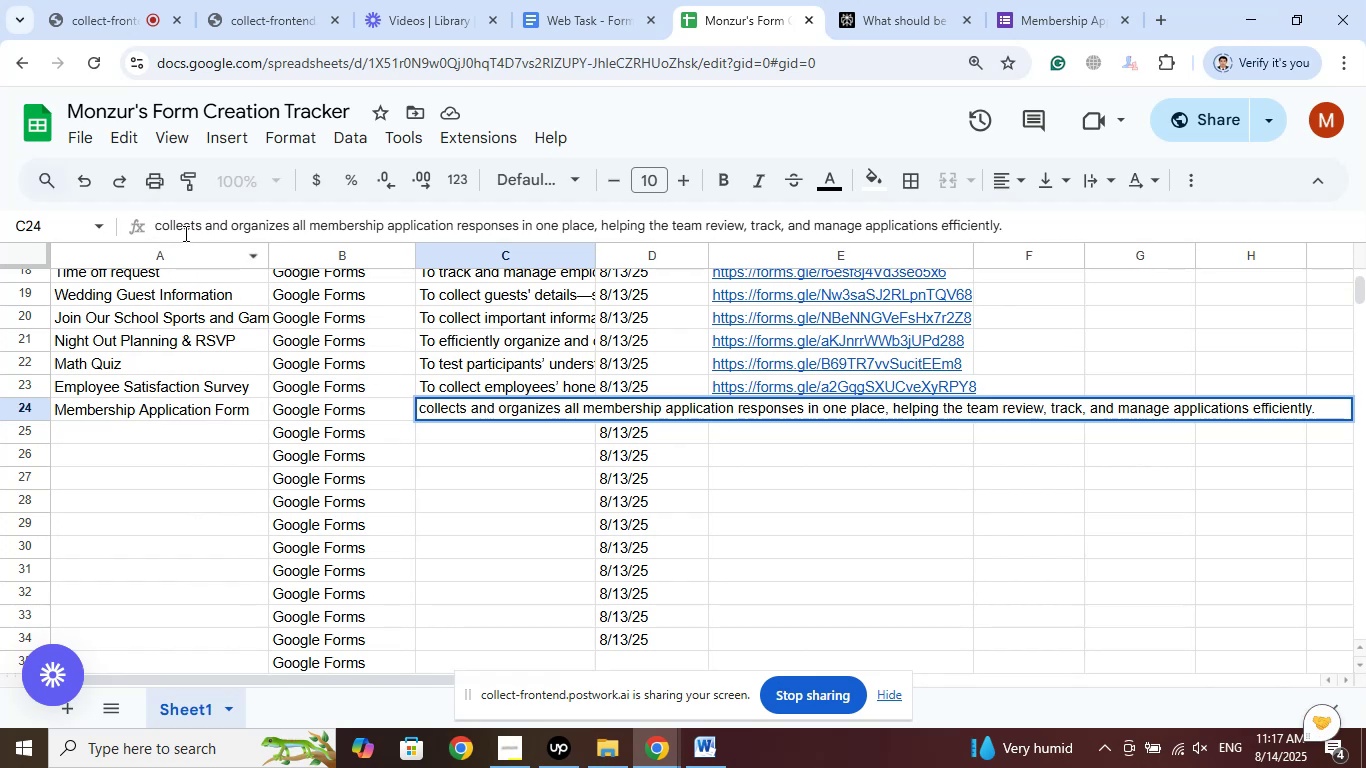 
left_click([155, 223])
 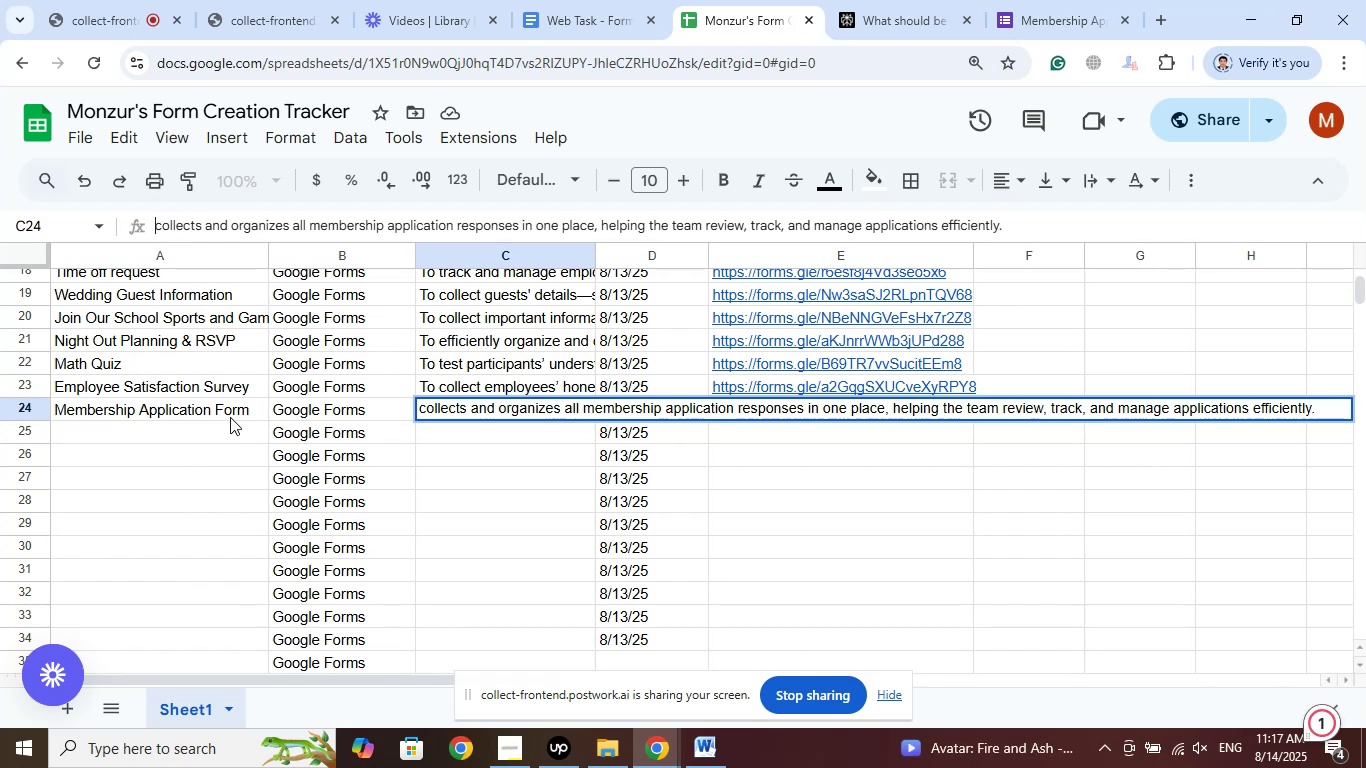 
type(To )
 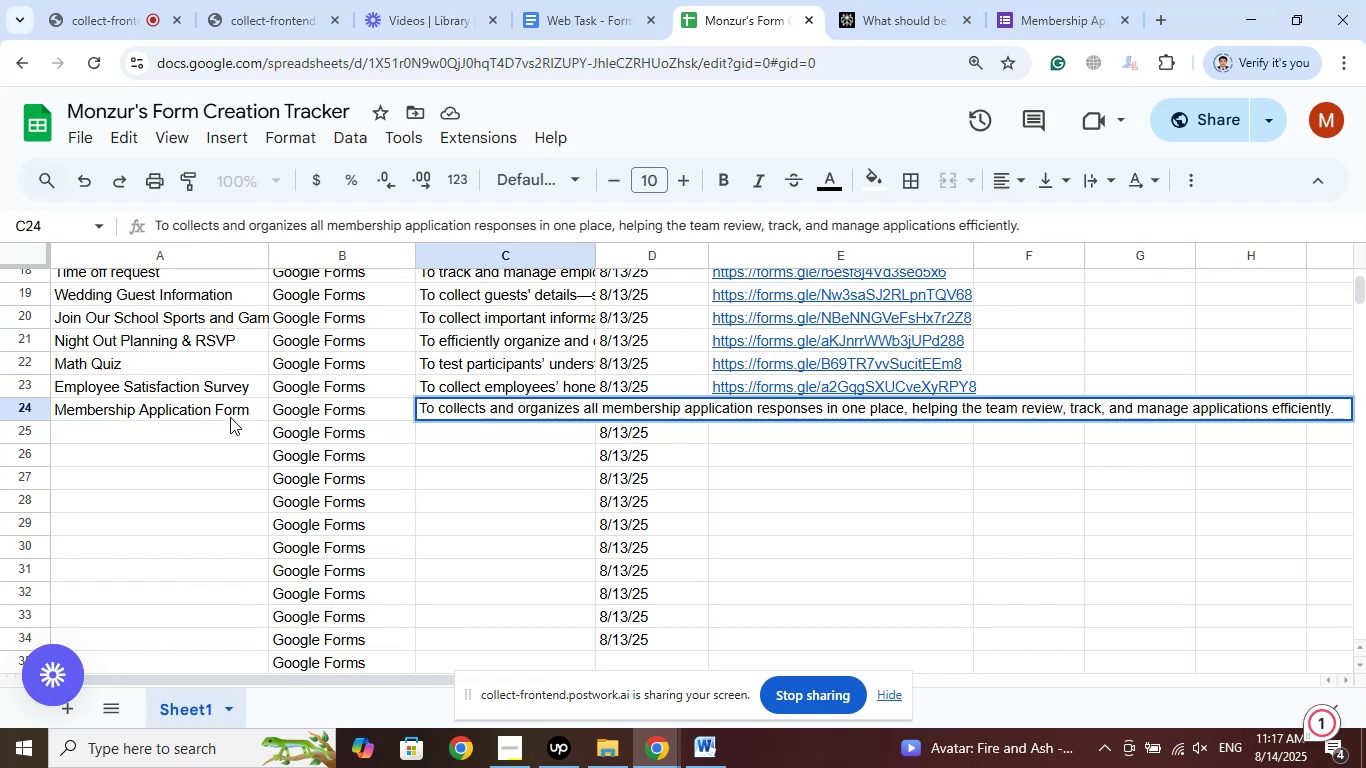 
key(ArrowRight)
 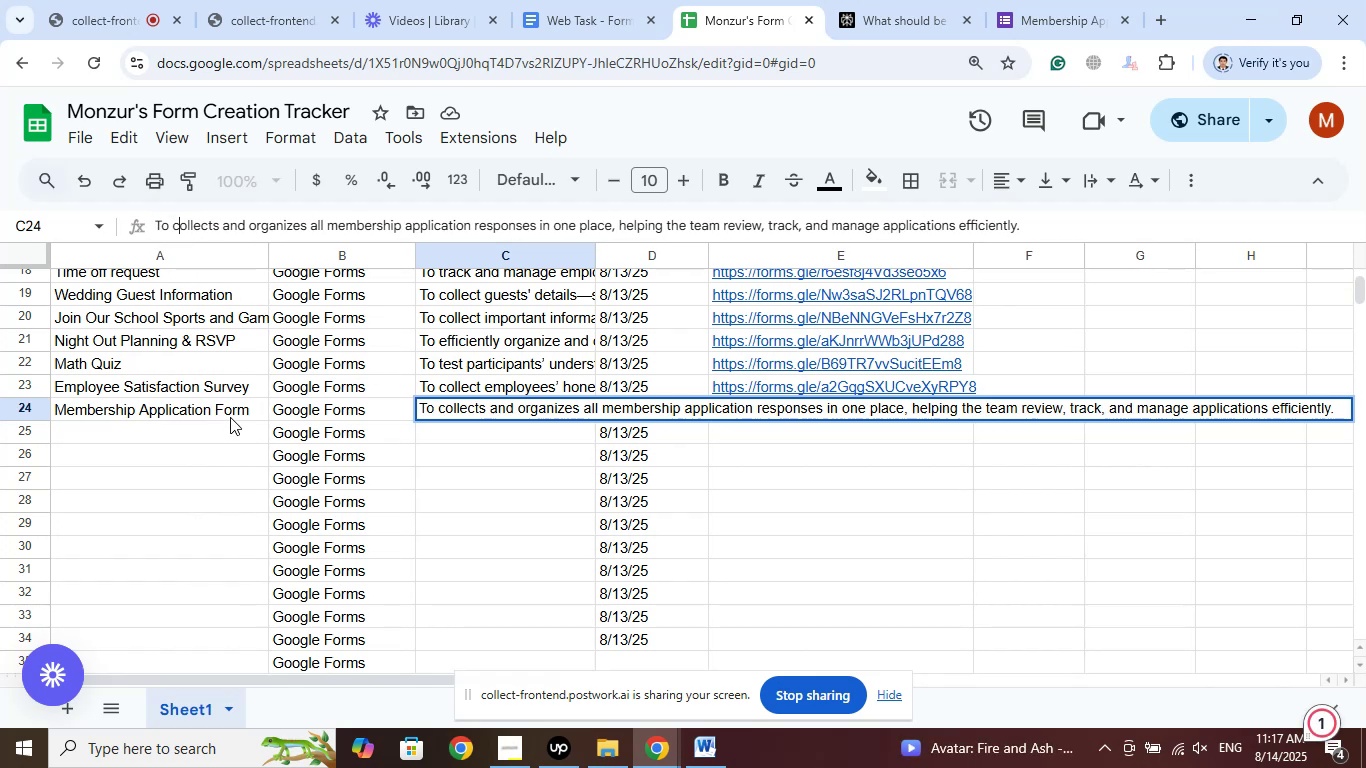 
key(ArrowRight)
 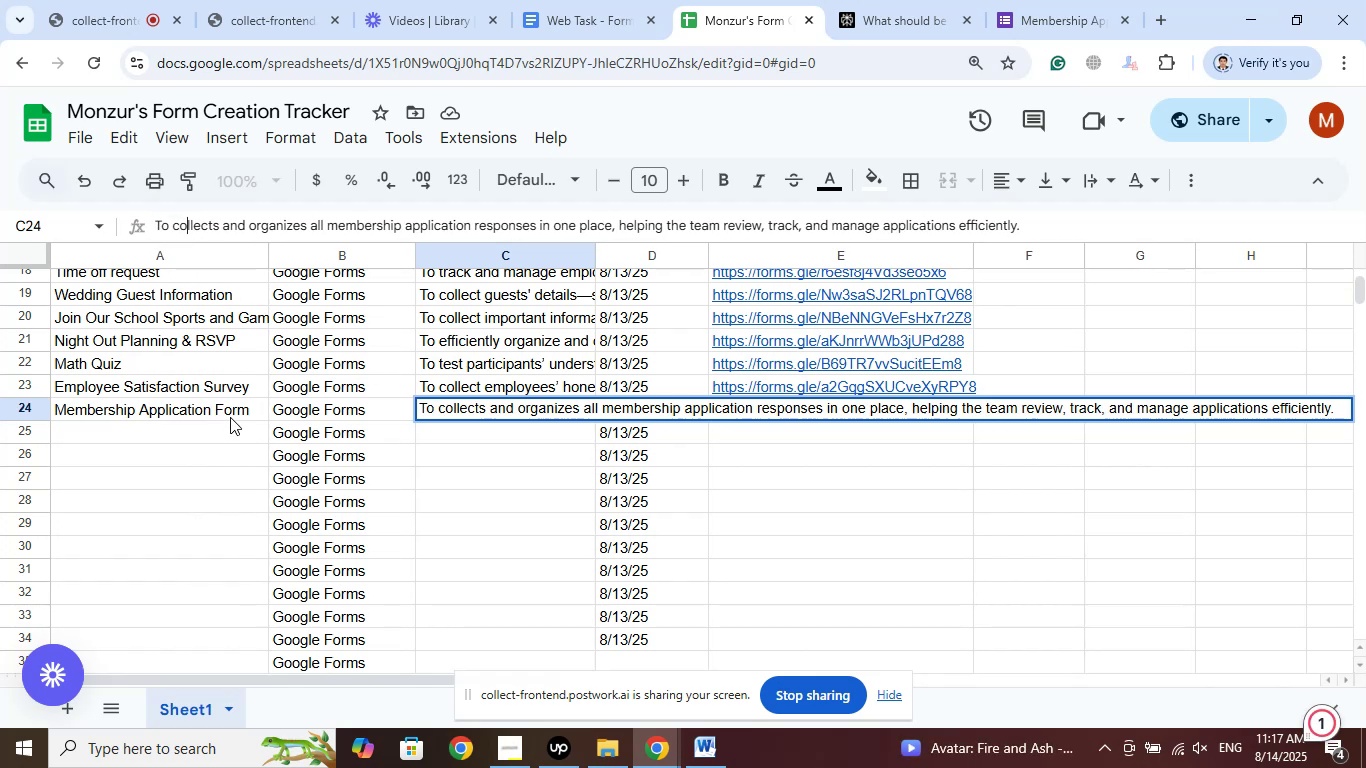 
key(ArrowRight)
 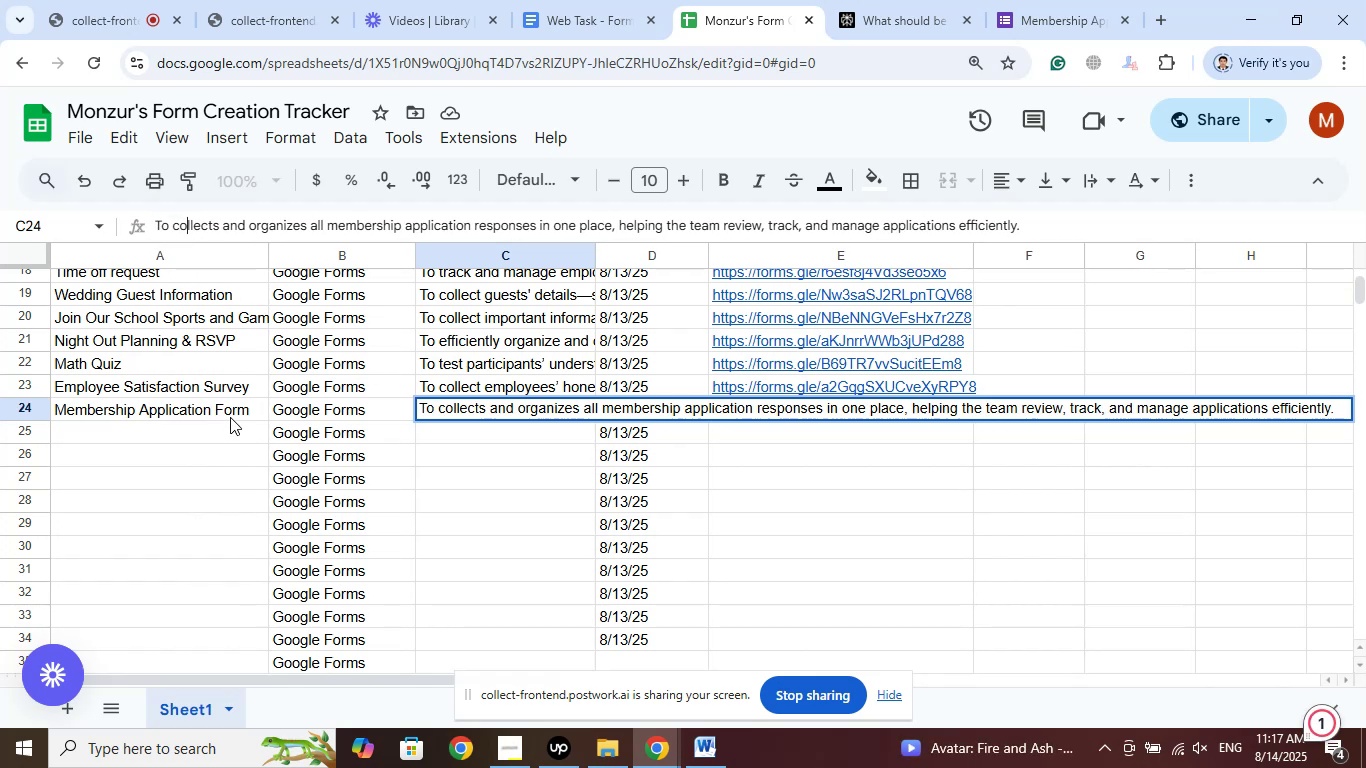 
key(ArrowRight)
 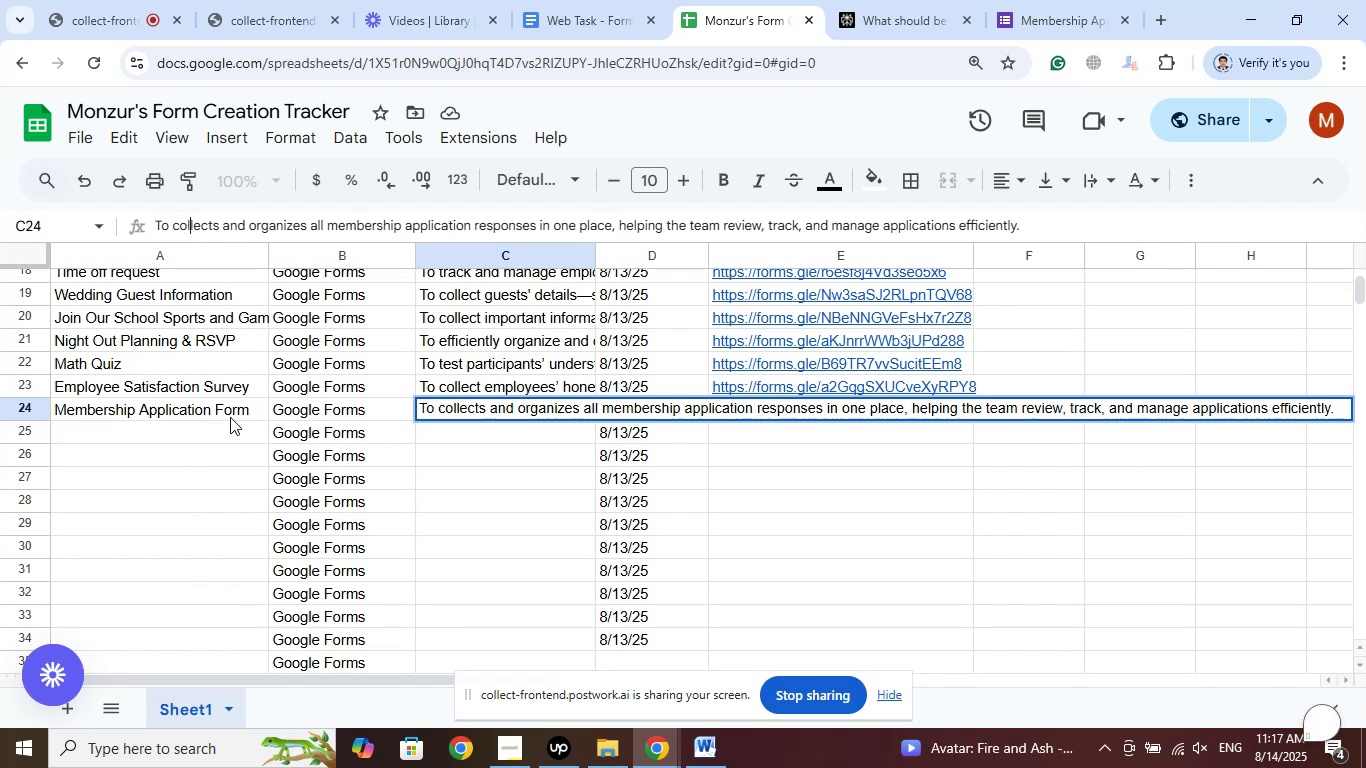 
key(ArrowRight)
 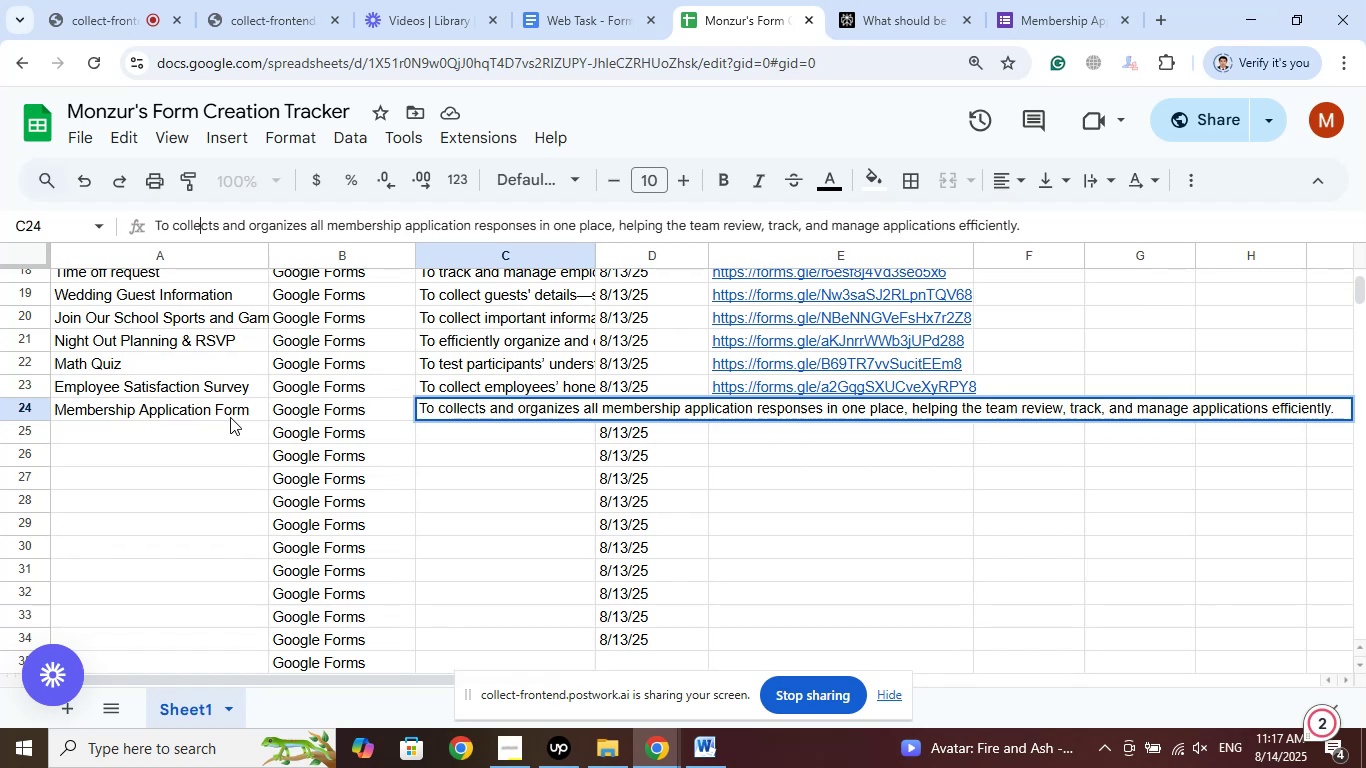 
key(ArrowRight)
 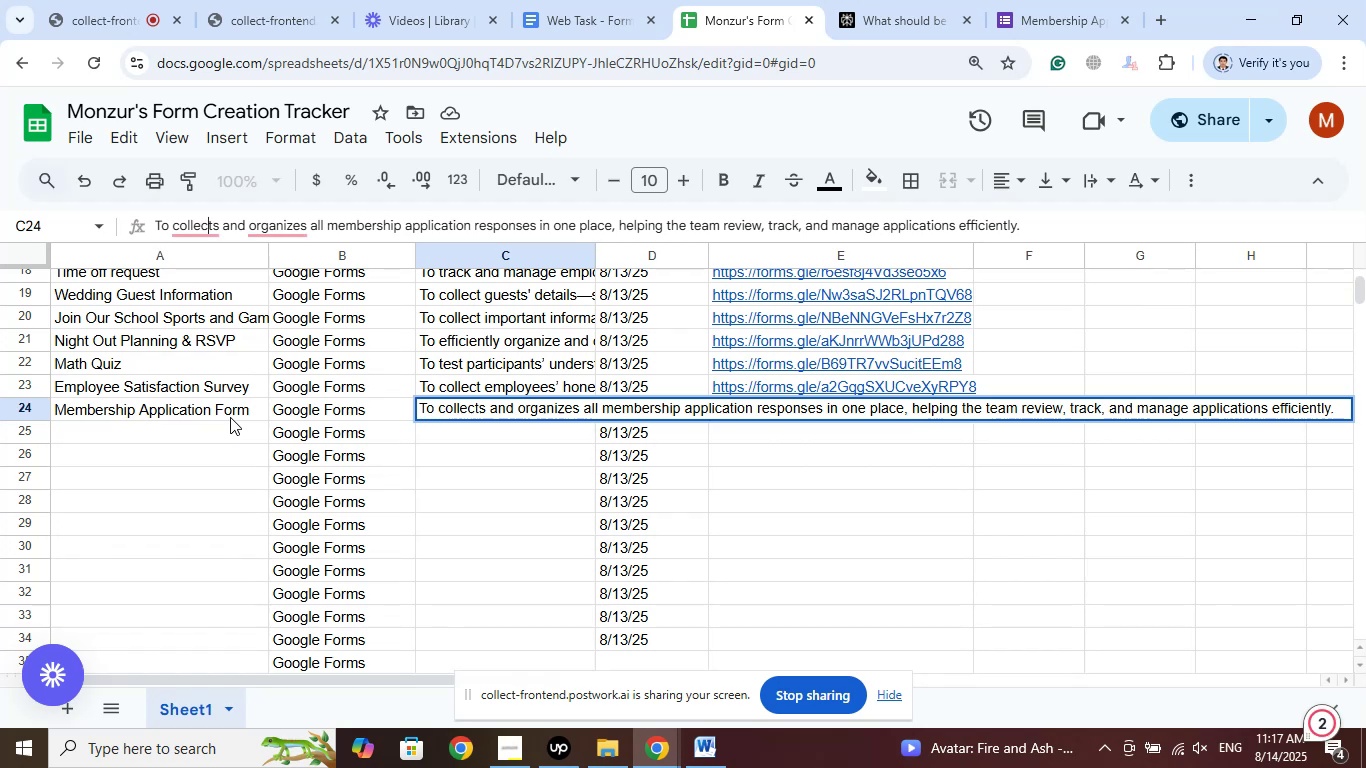 
key(ArrowRight)
 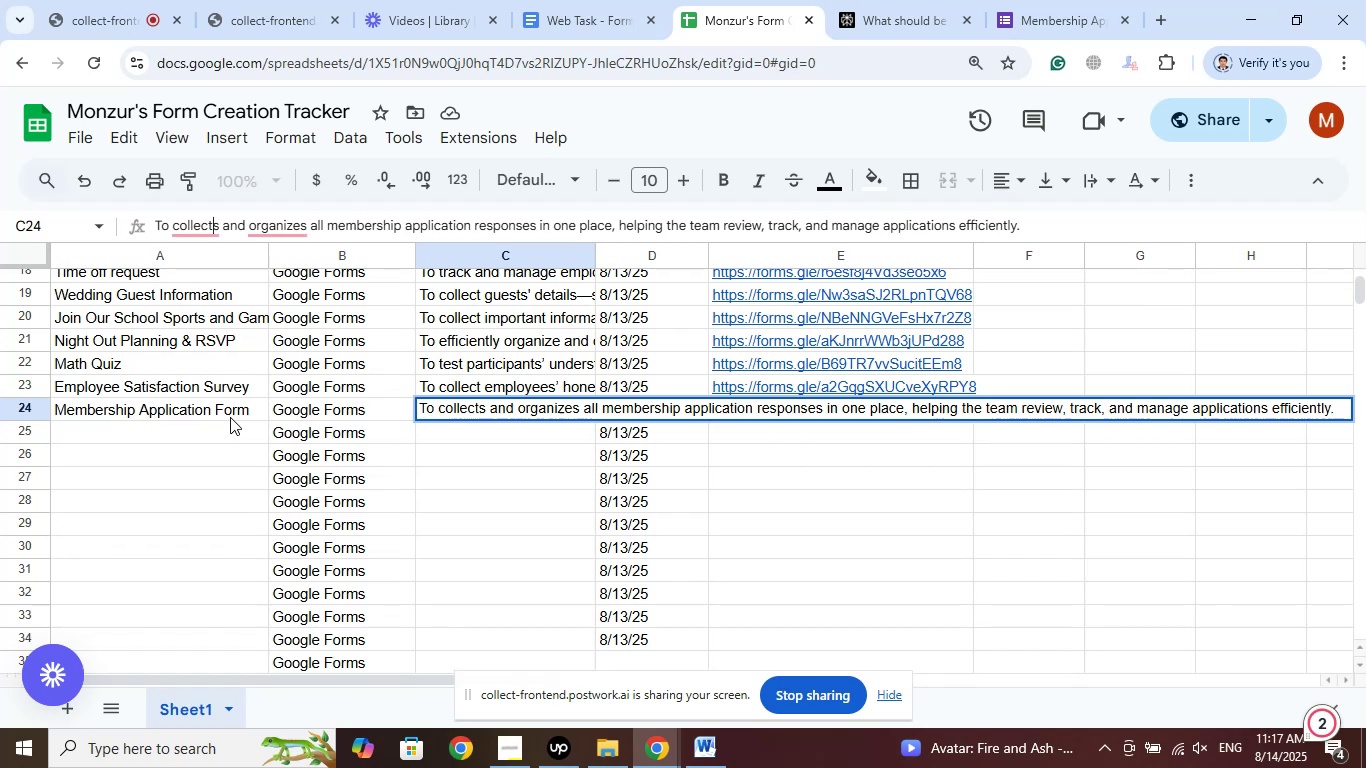 
key(ArrowRight)
 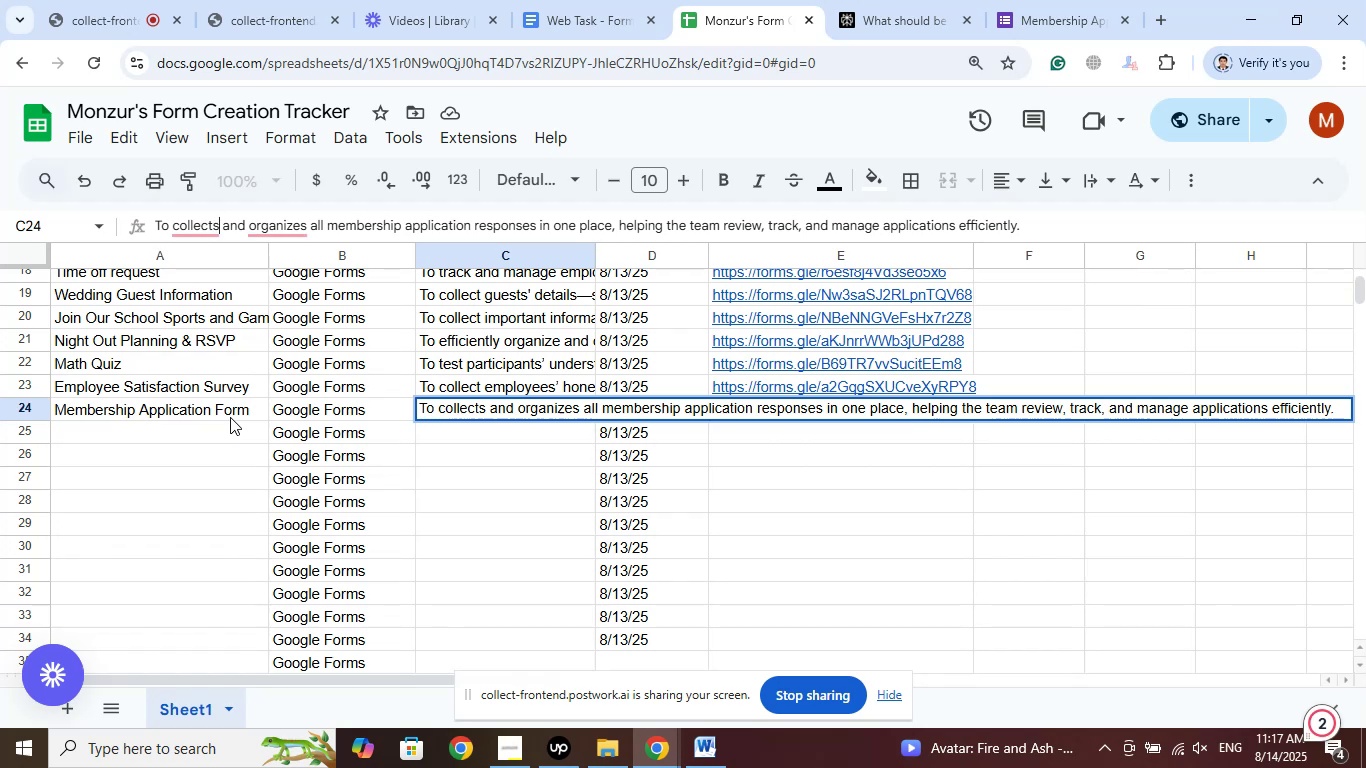 
key(Enter)
 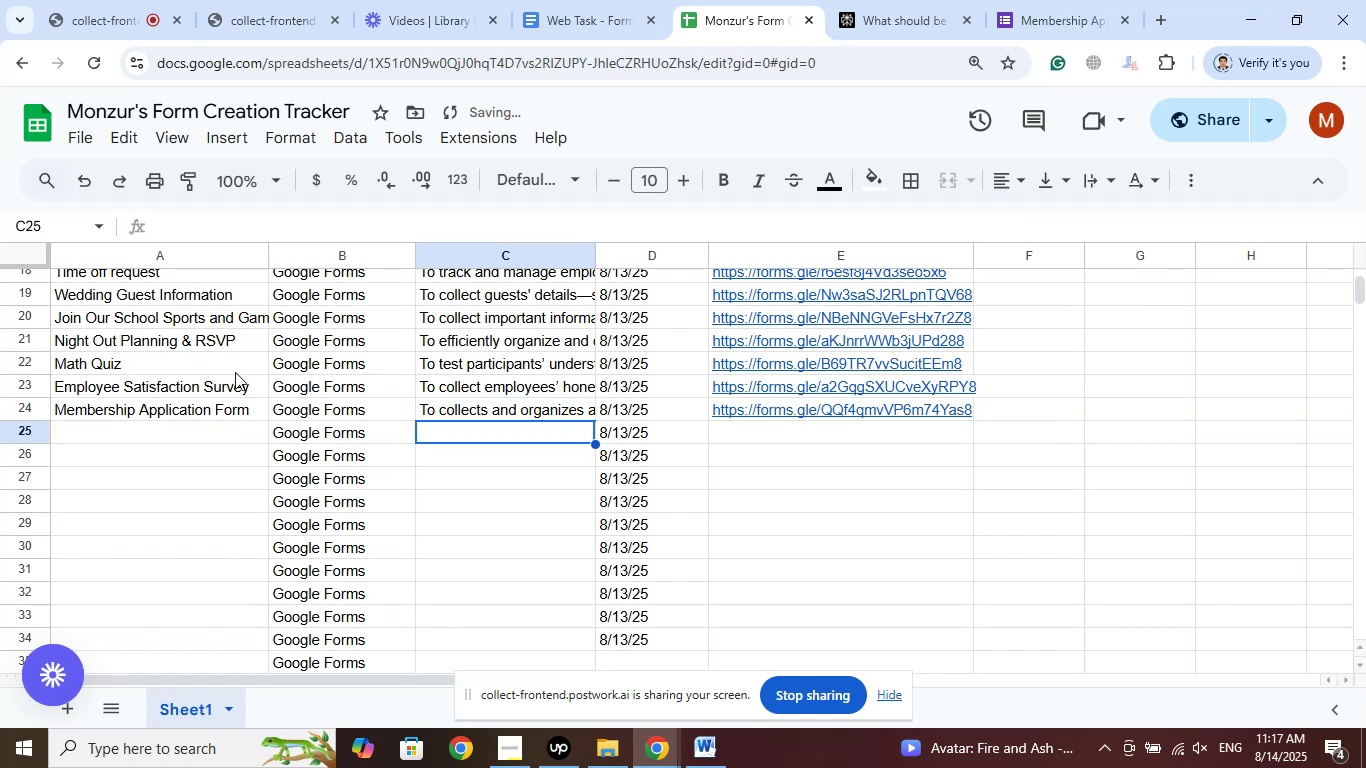 
left_click([460, 480])
 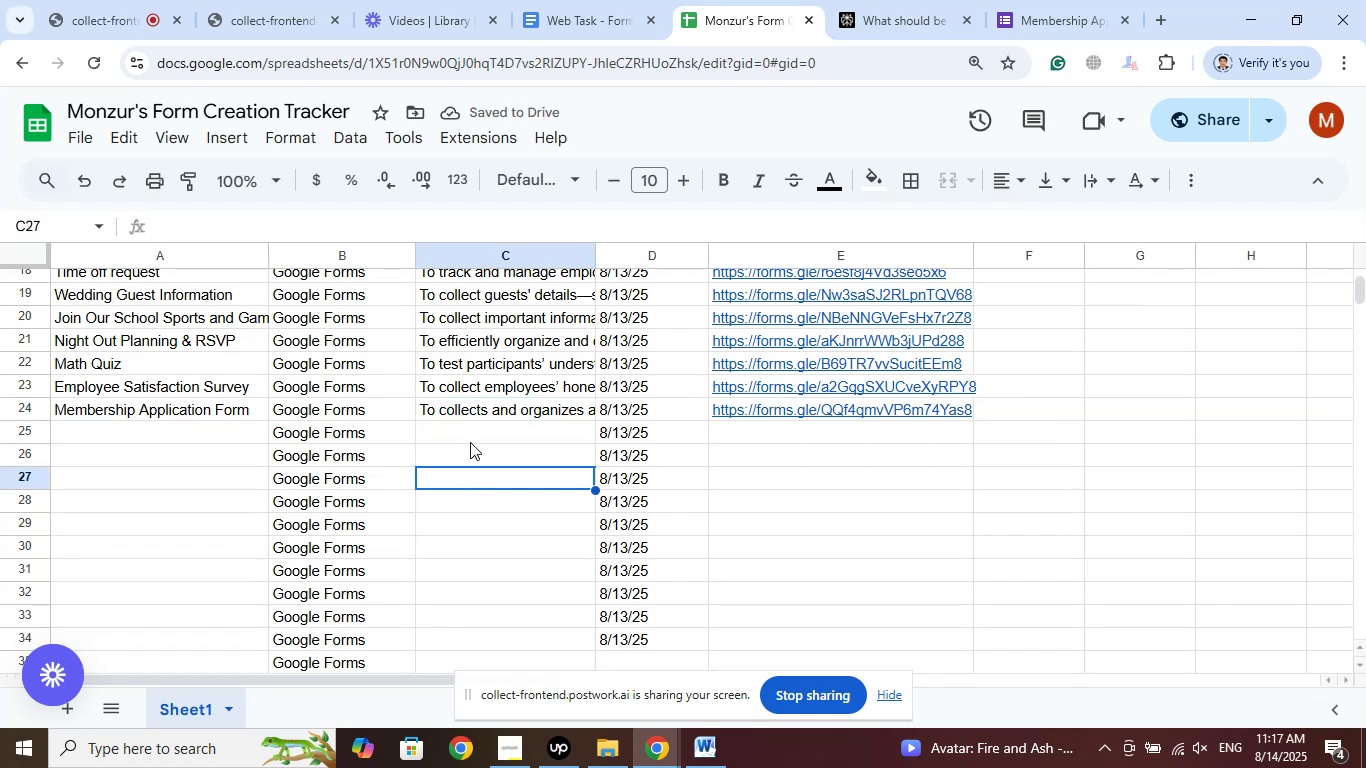 
left_click([469, 437])
 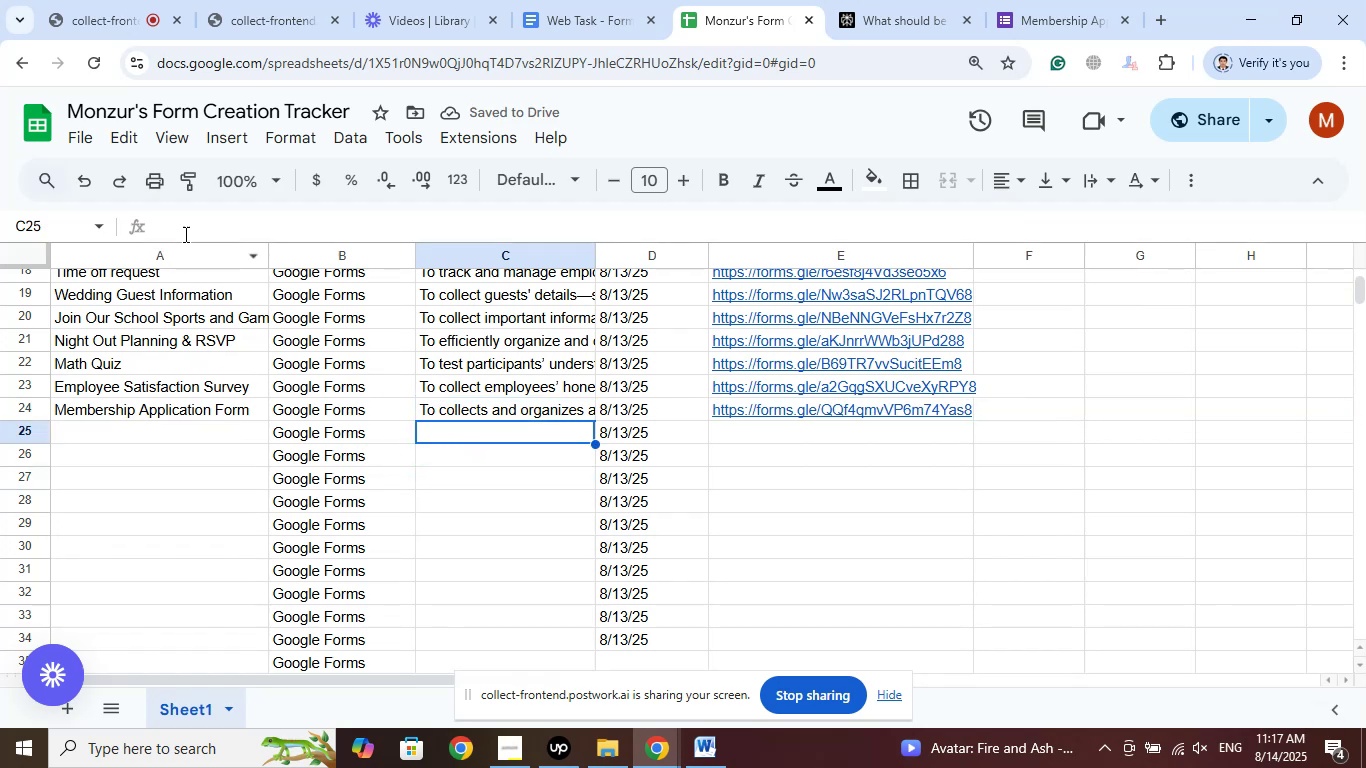 
left_click([185, 233])
 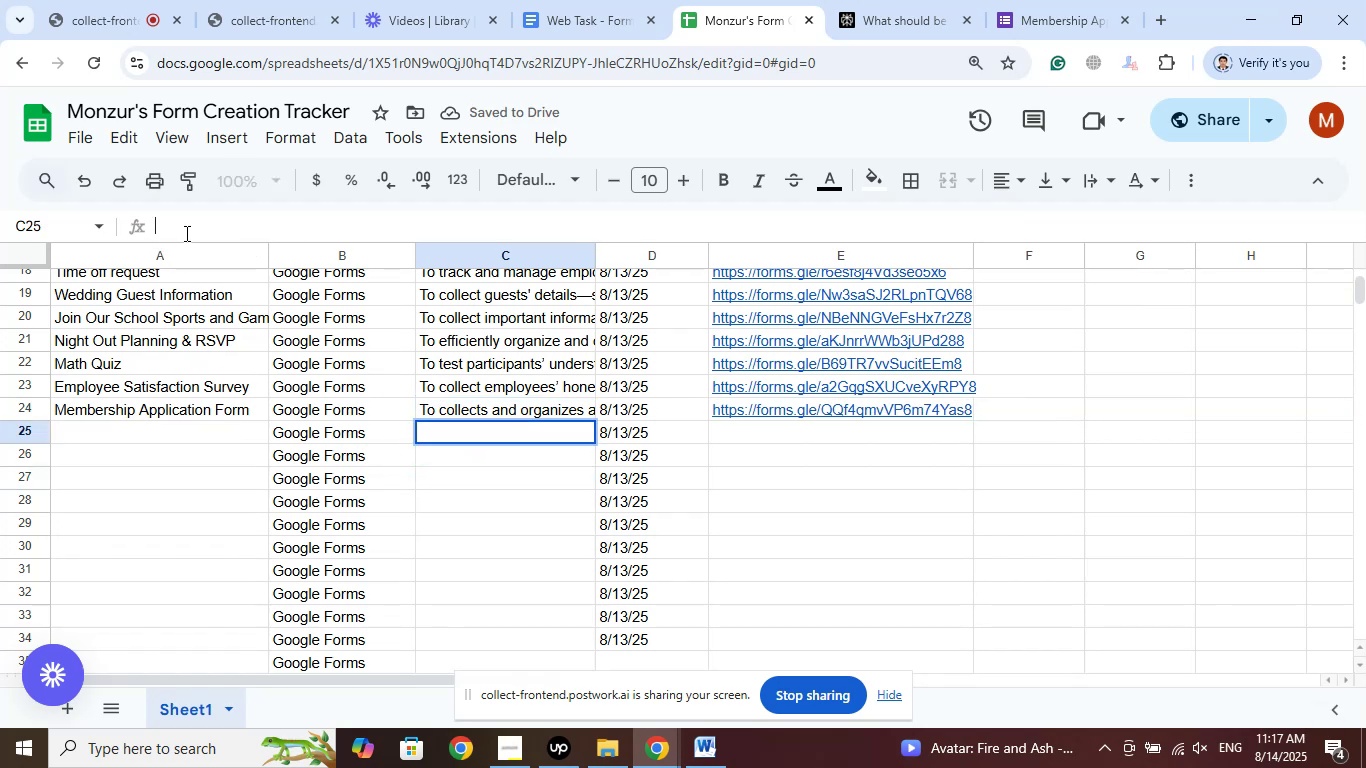 
right_click([185, 233])
 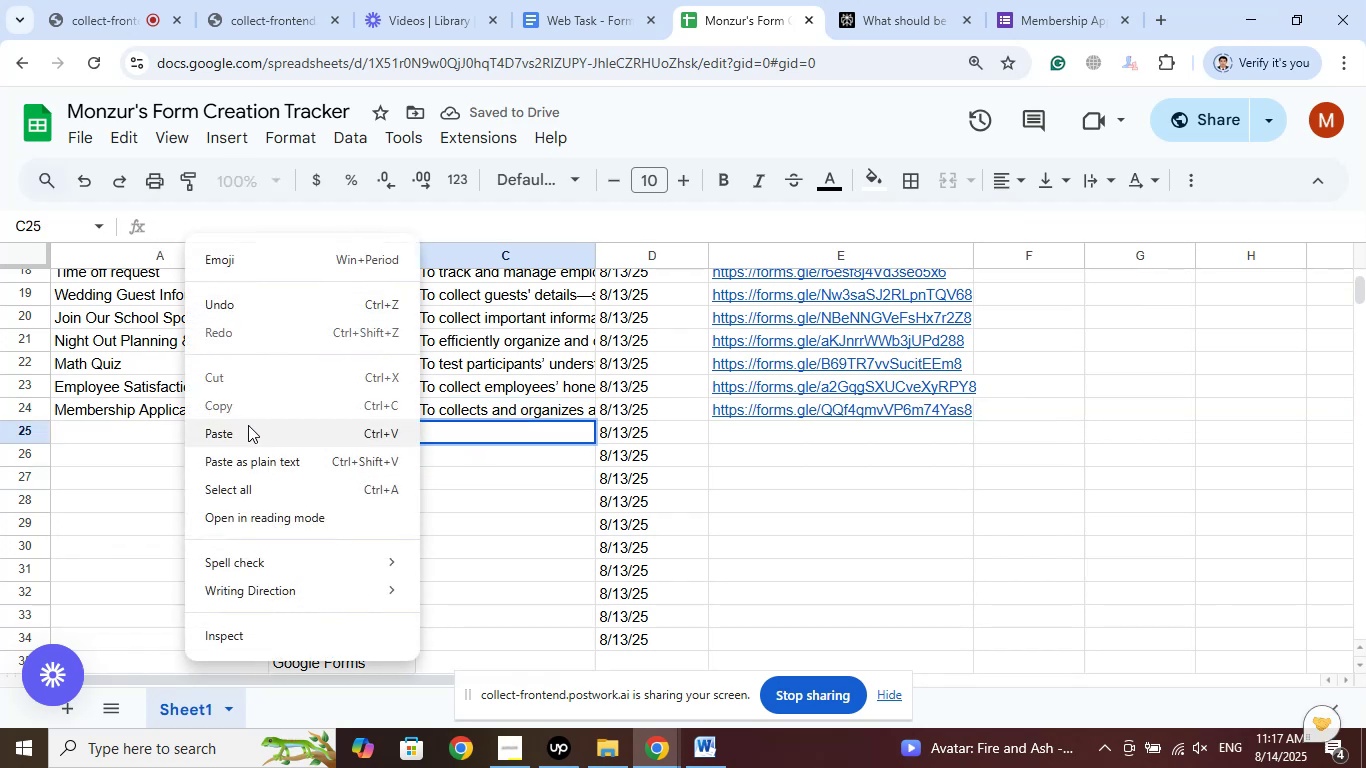 
left_click([247, 427])
 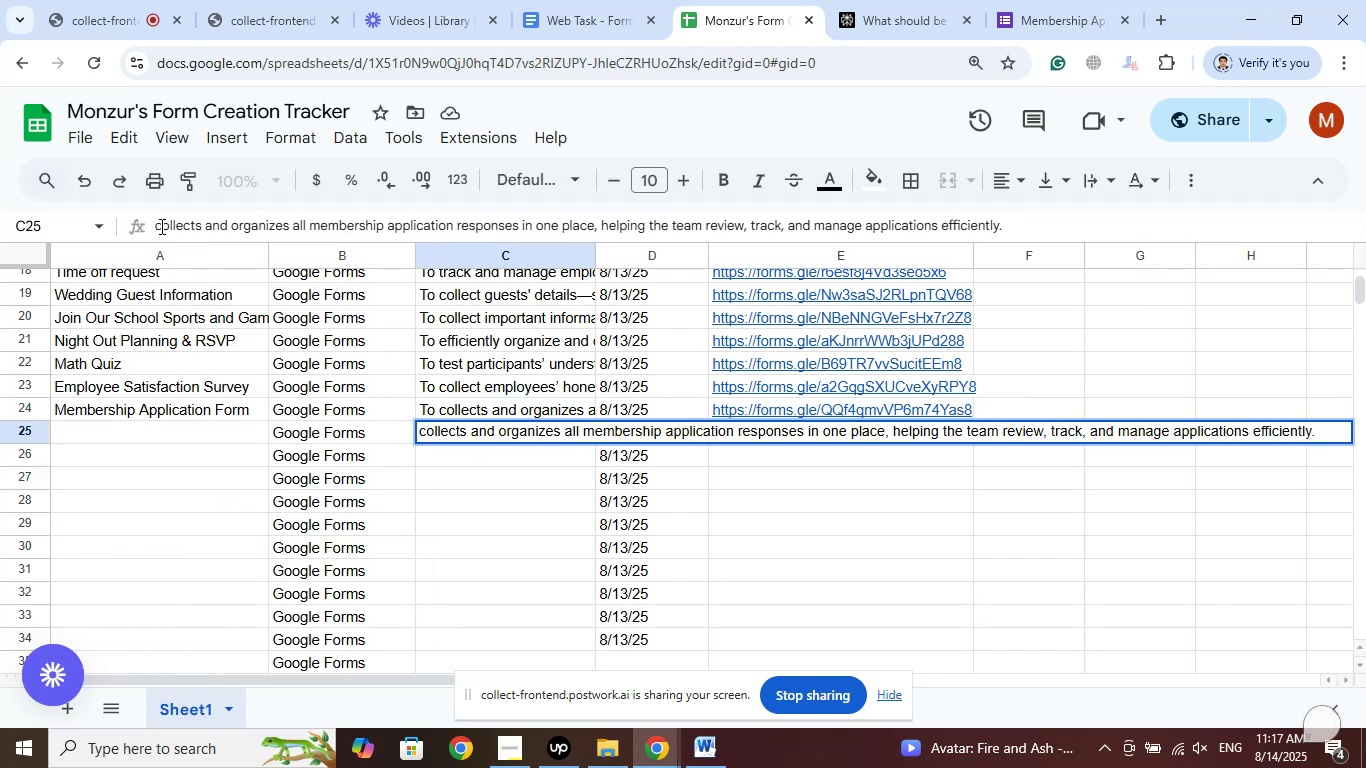 
left_click([158, 227])
 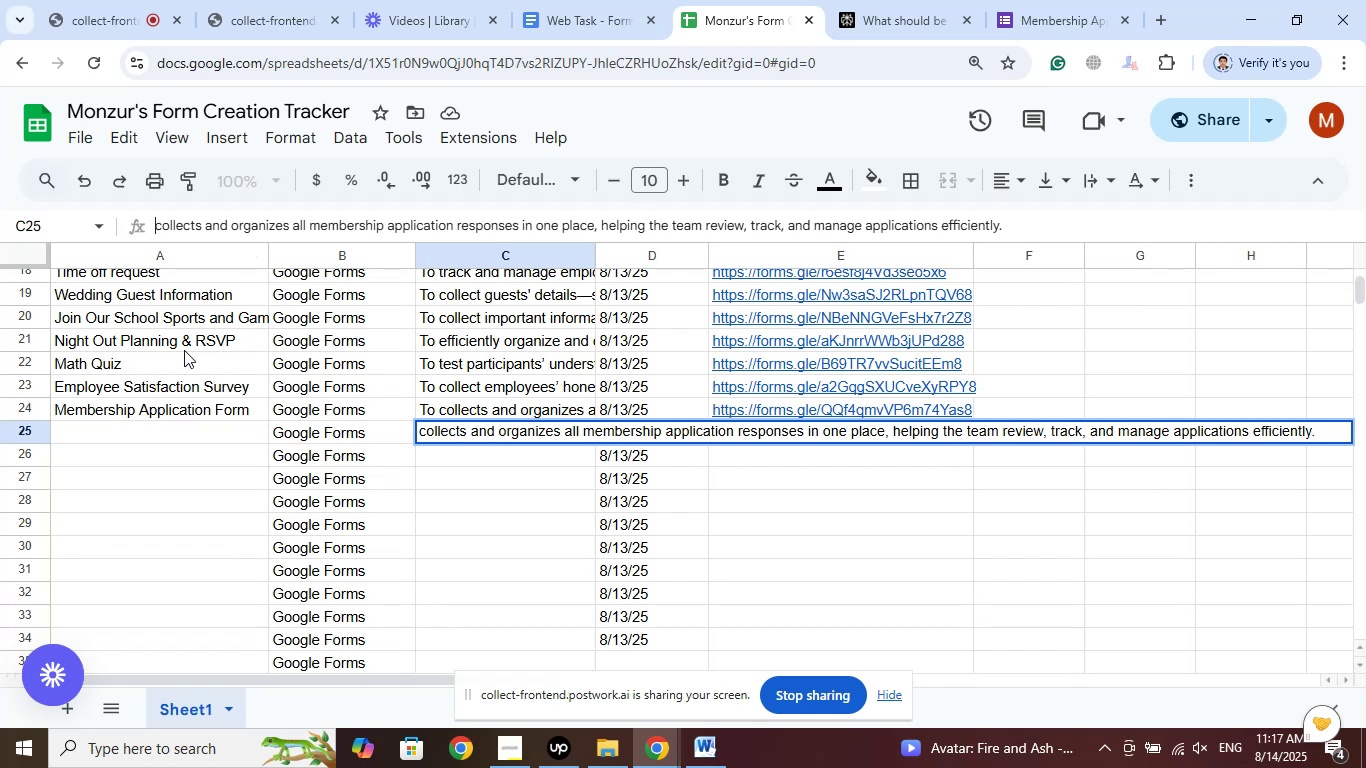 
type(To )
 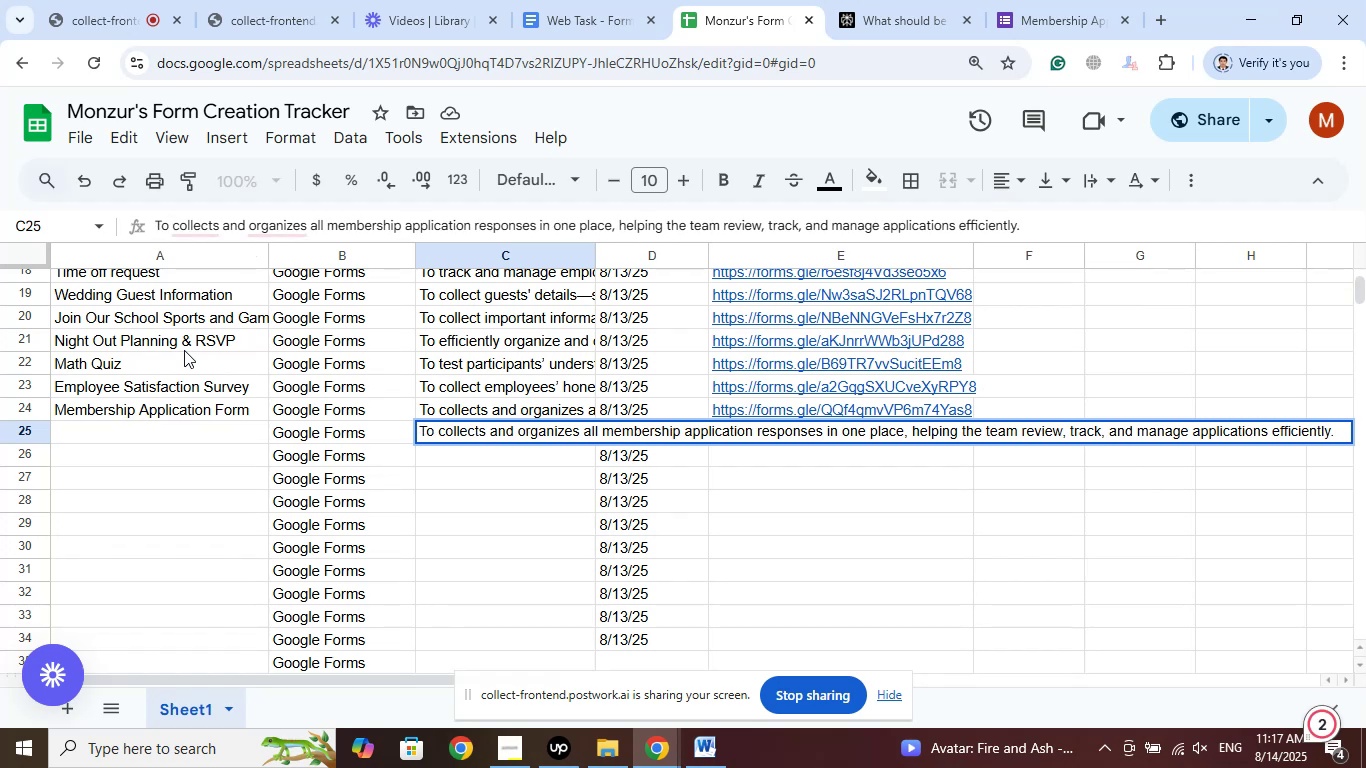 
key(ArrowRight)
 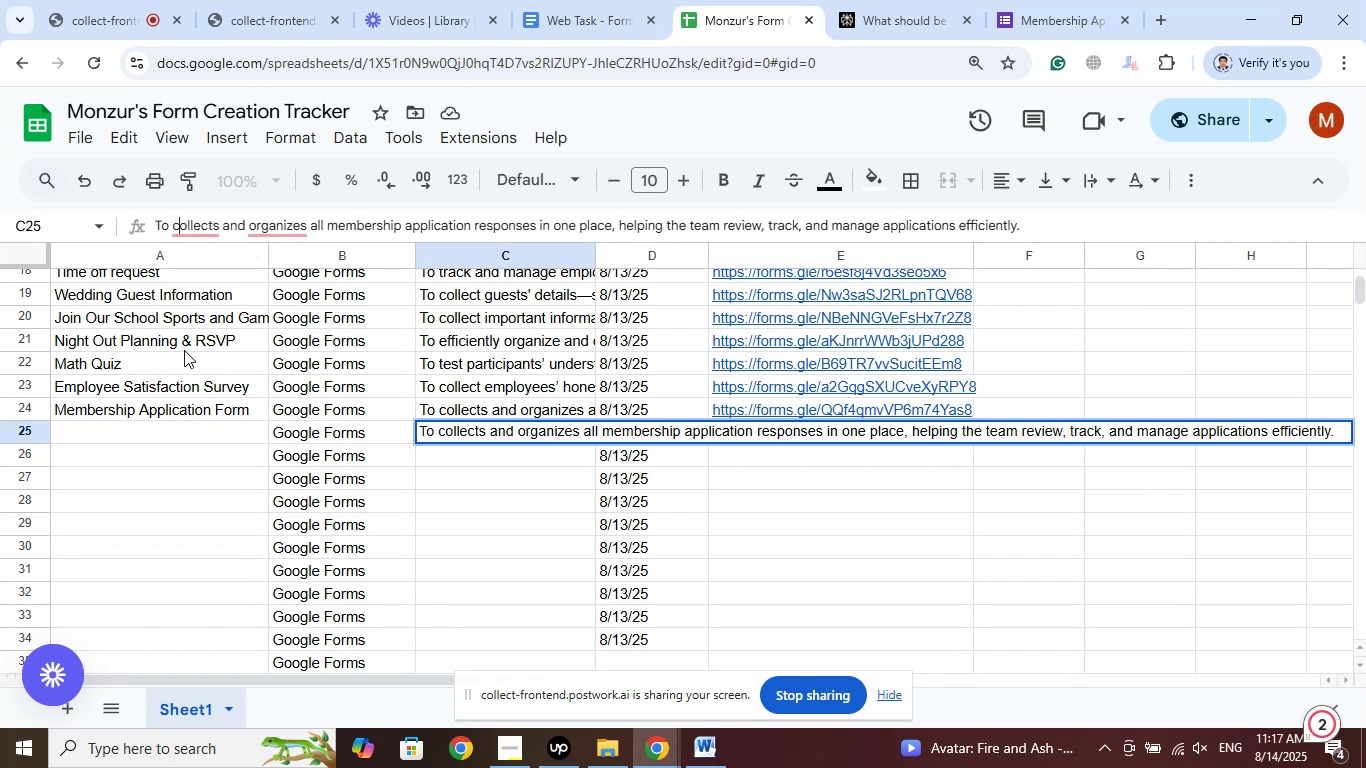 
key(ArrowRight)
 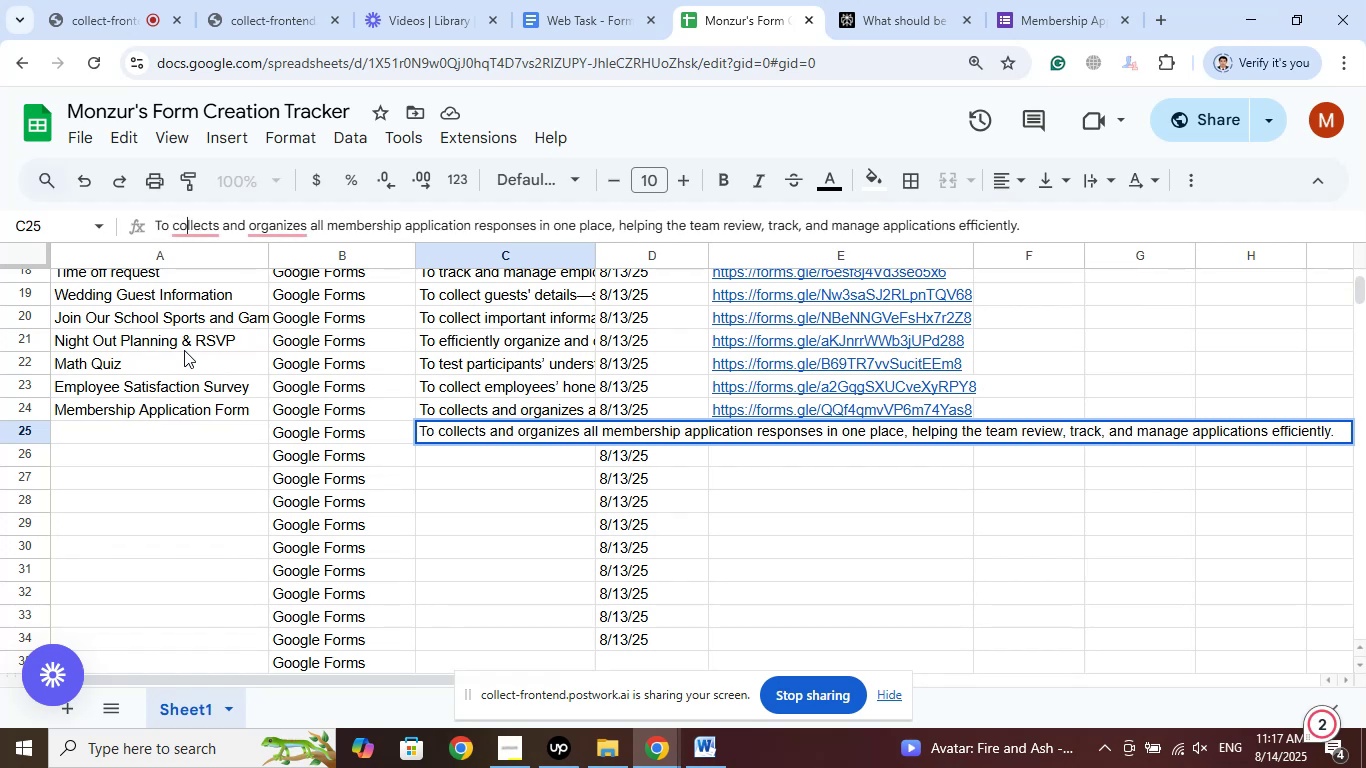 
key(ArrowRight)
 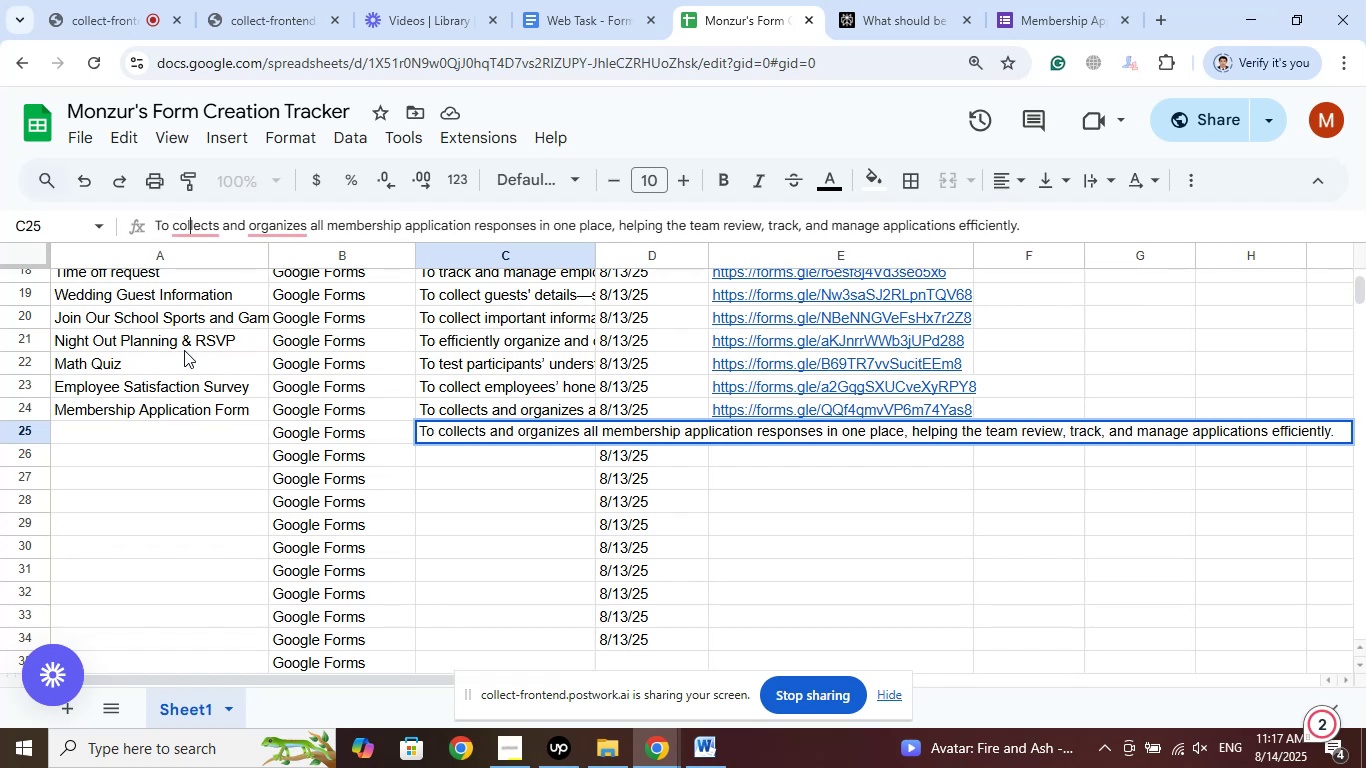 
key(ArrowRight)
 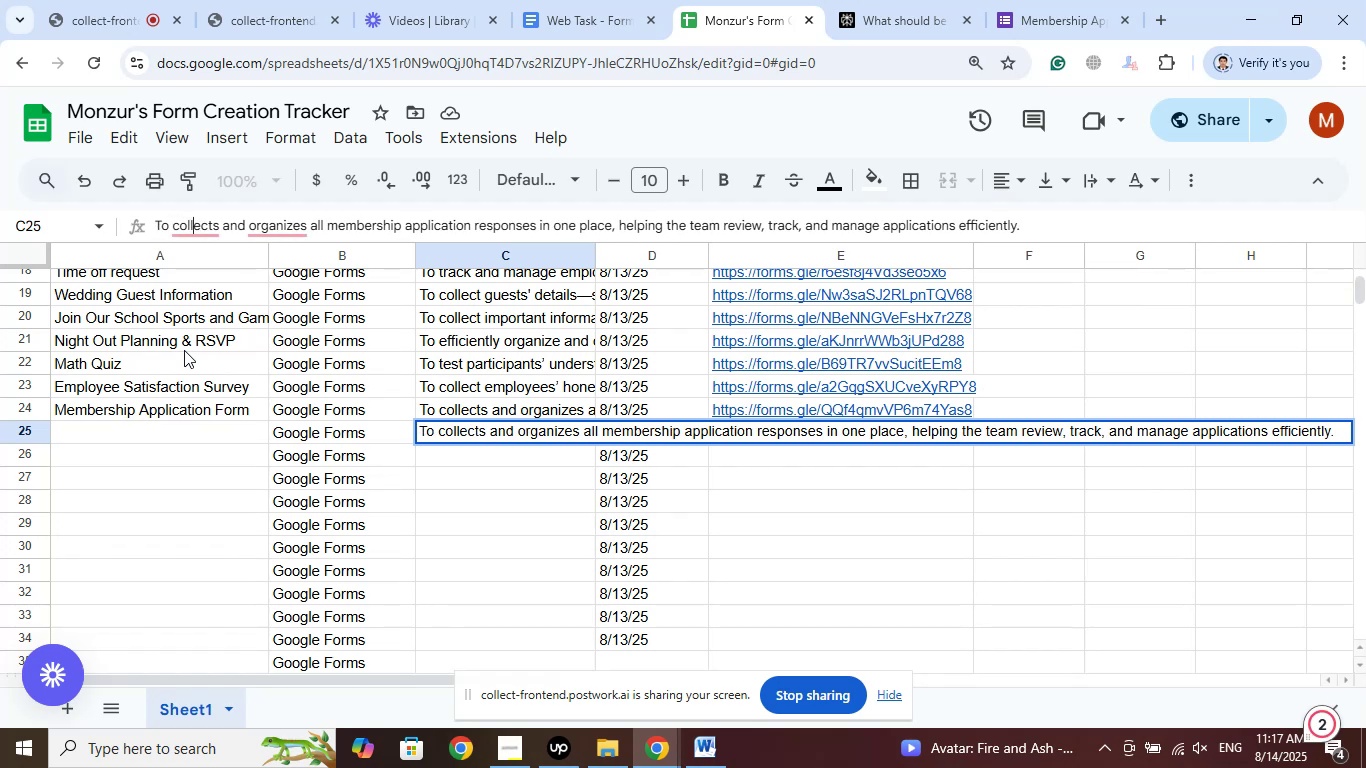 
key(ArrowRight)
 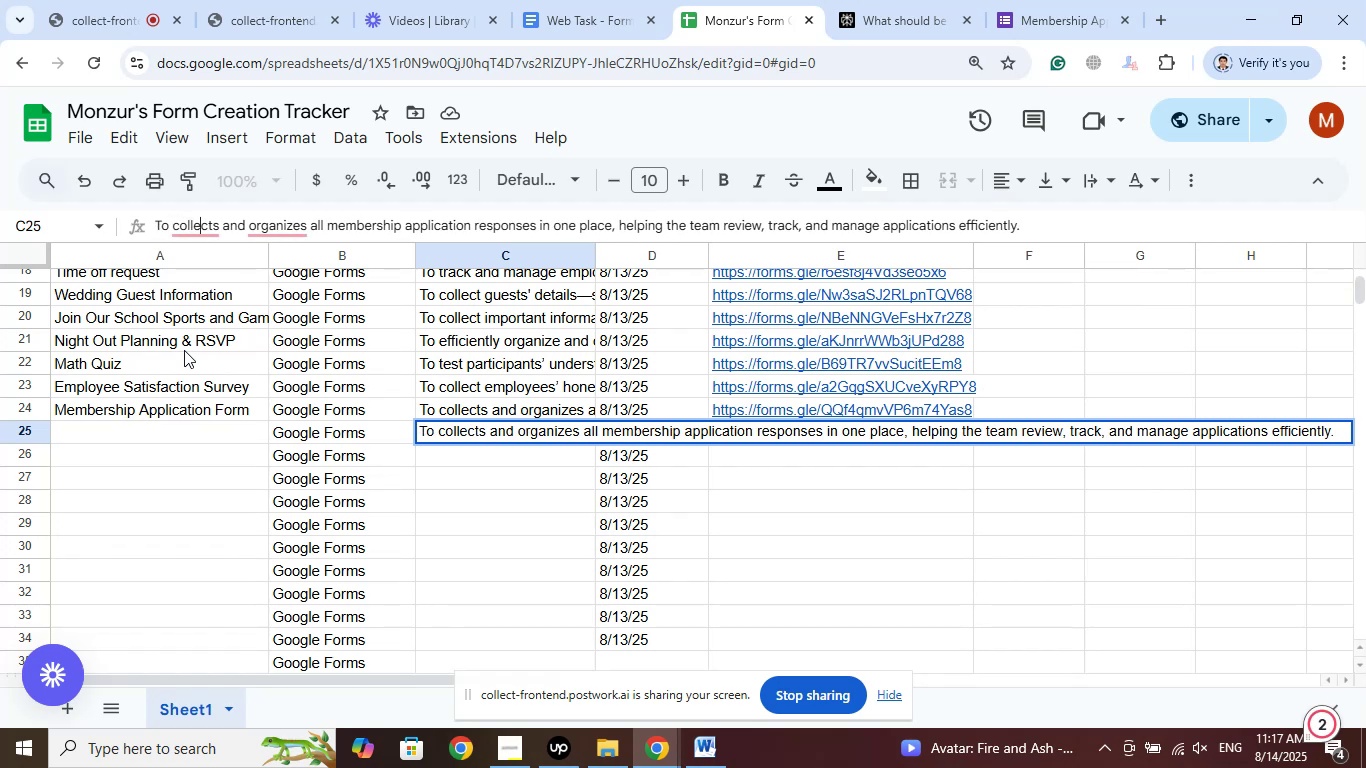 
key(ArrowRight)
 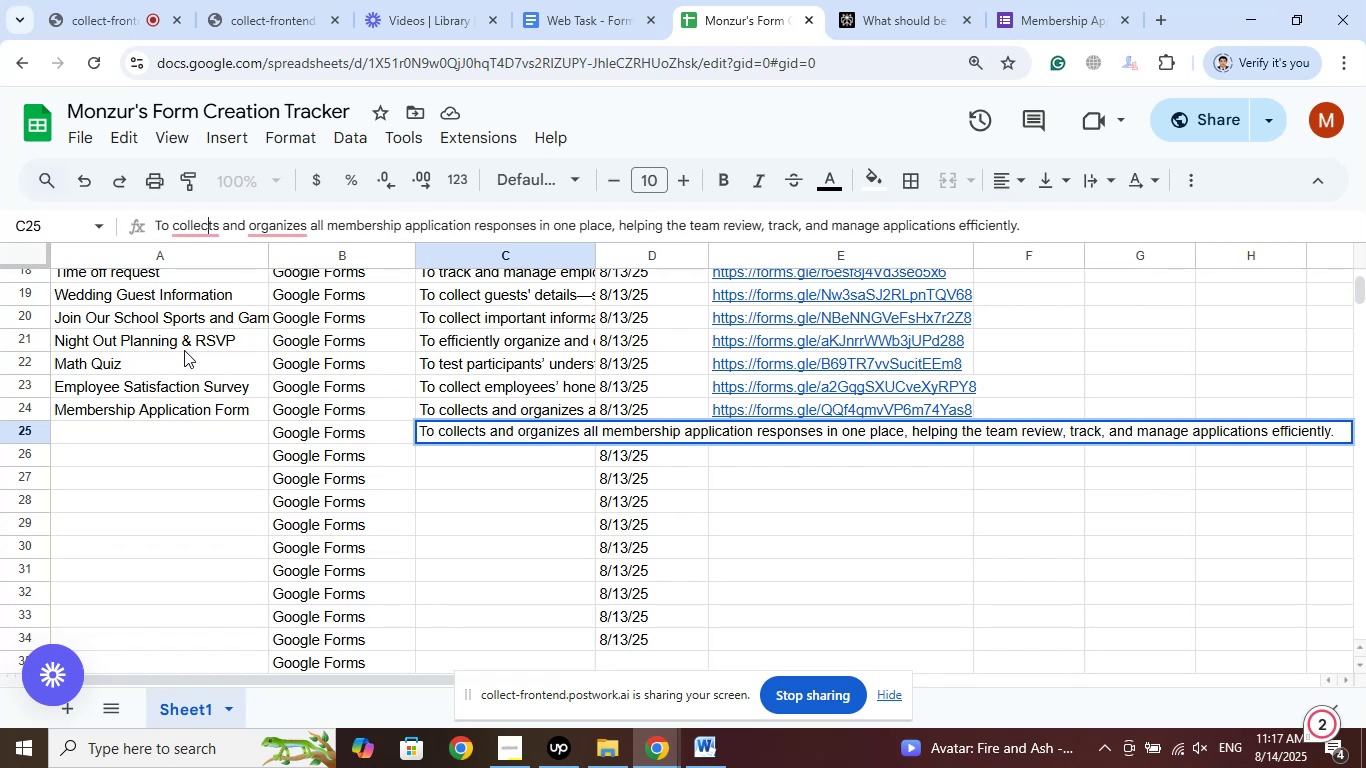 
key(ArrowRight)
 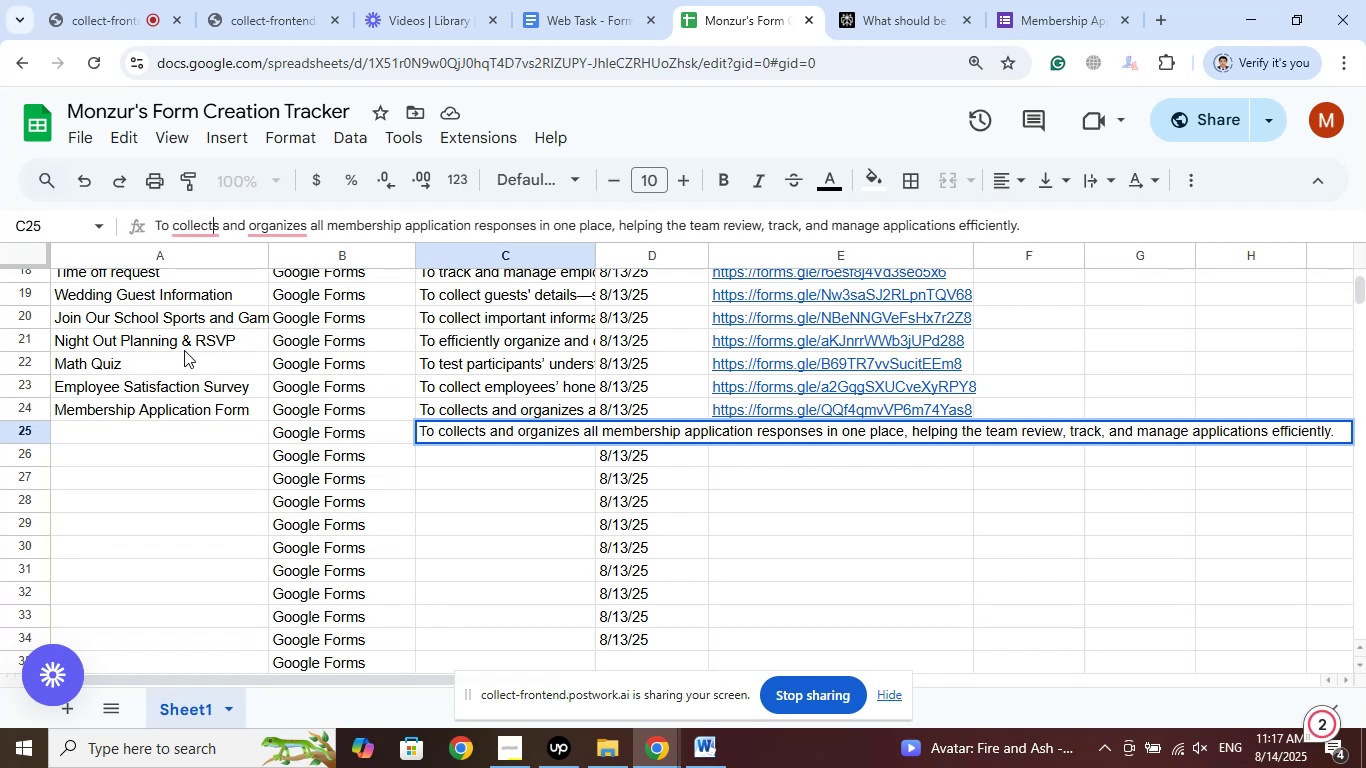 
key(ArrowRight)
 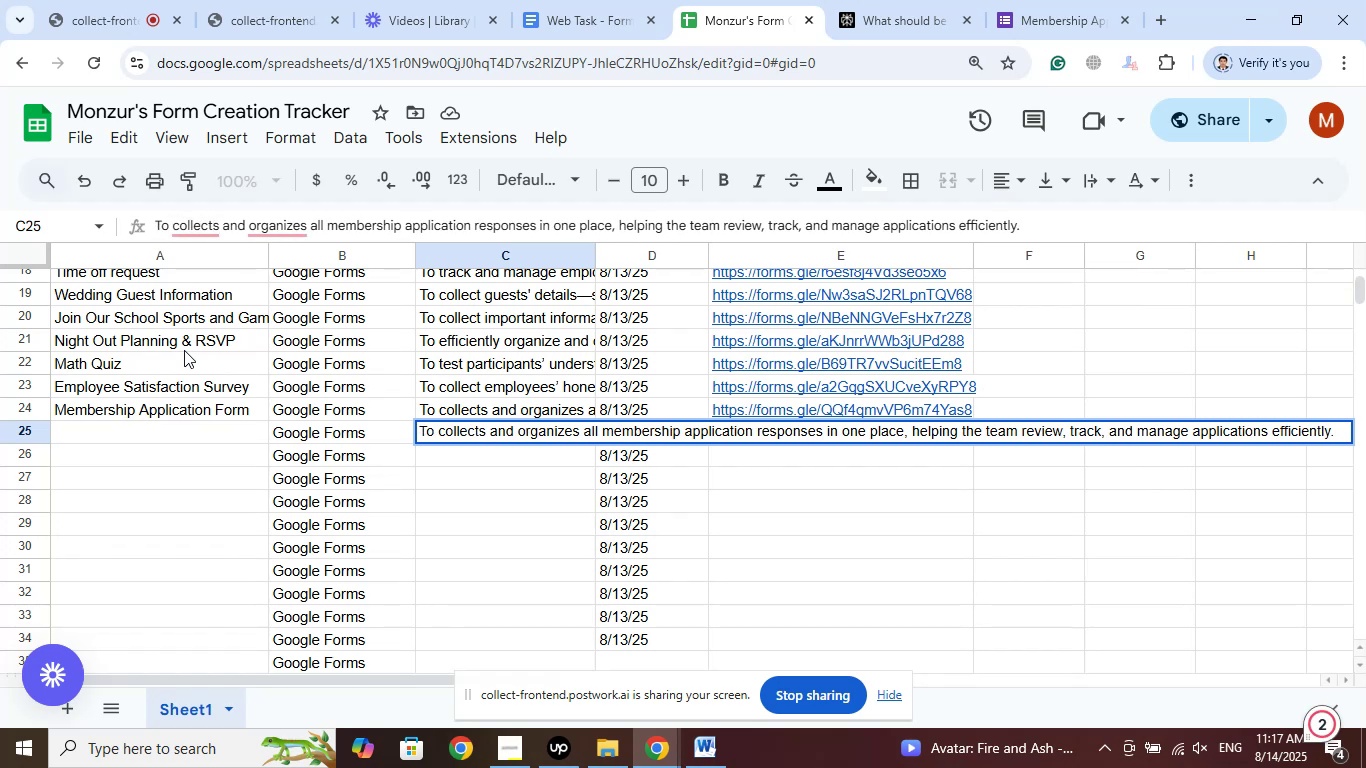 
key(Backspace)
 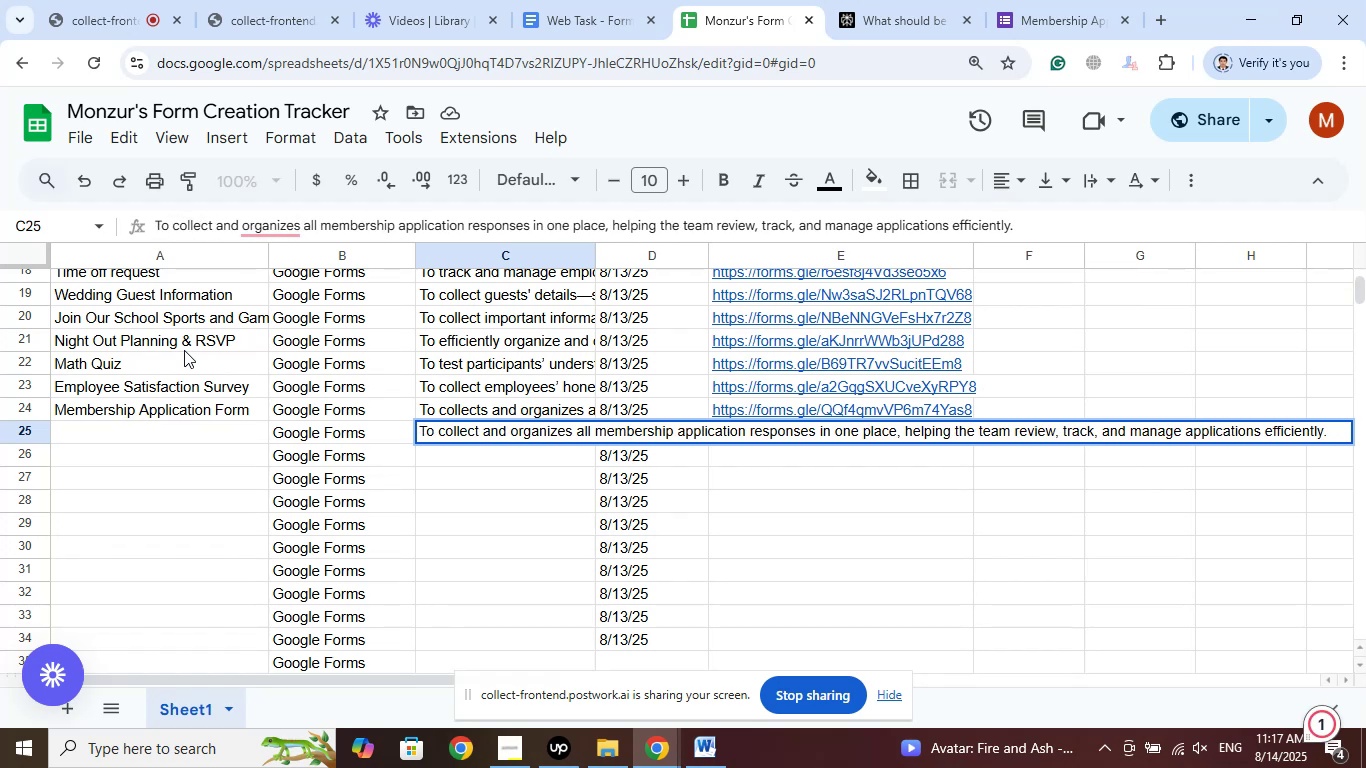 
key(Shift+ShiftRight)
 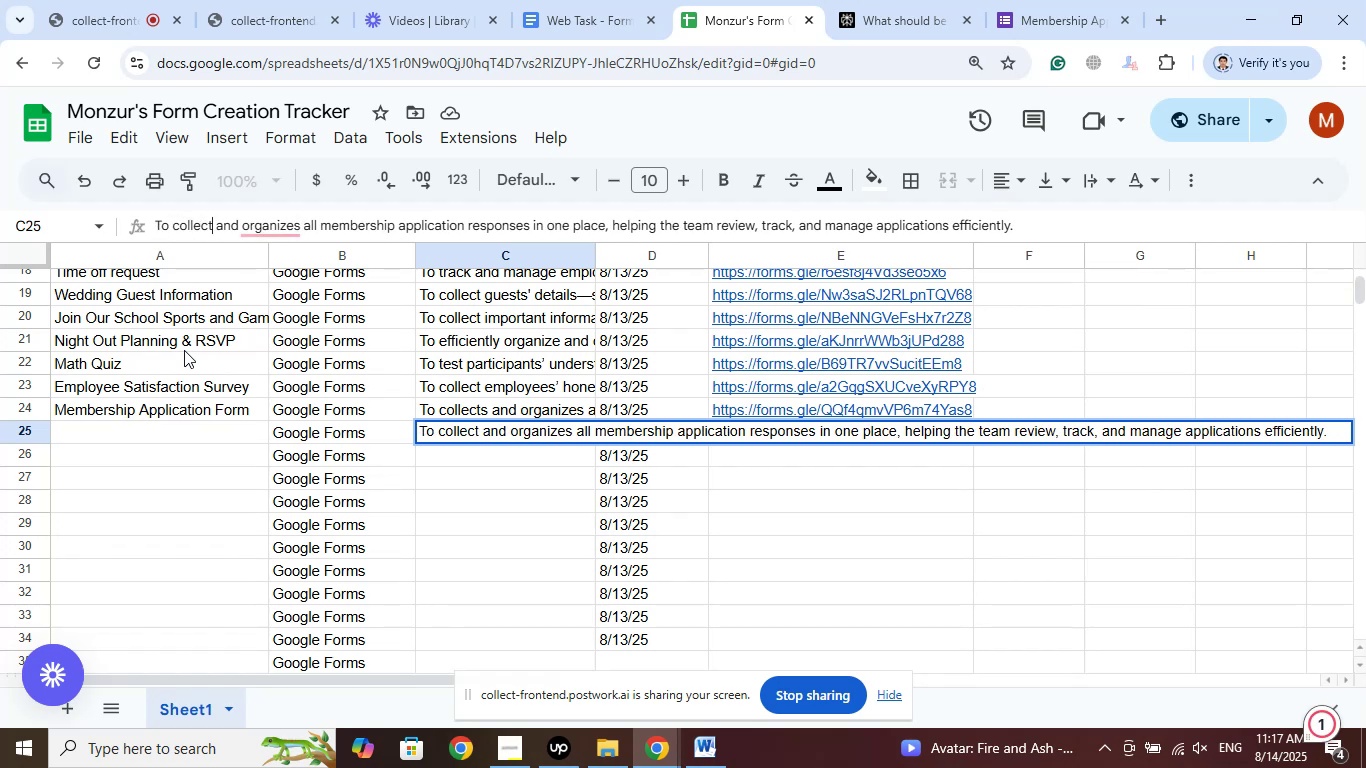 
key(Shift+ShiftRight)
 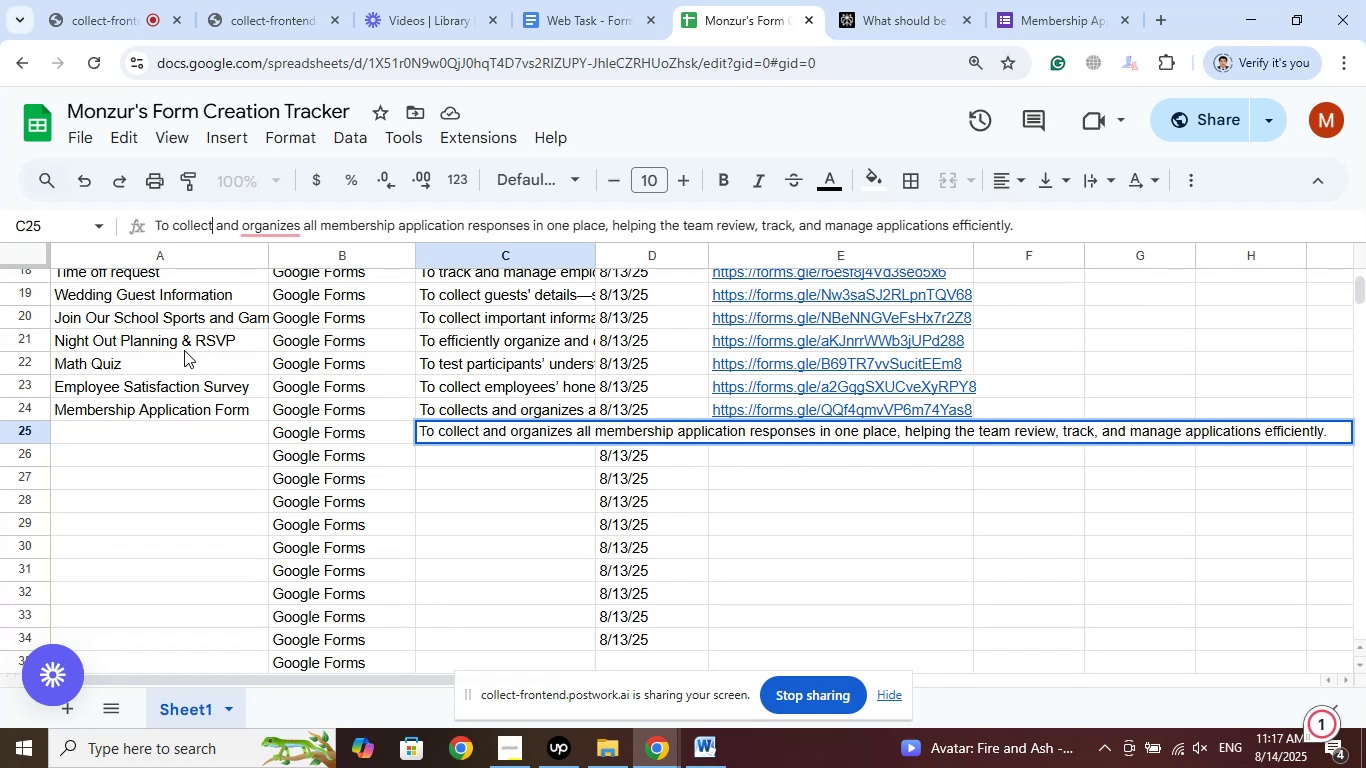 
key(Shift+ShiftRight)
 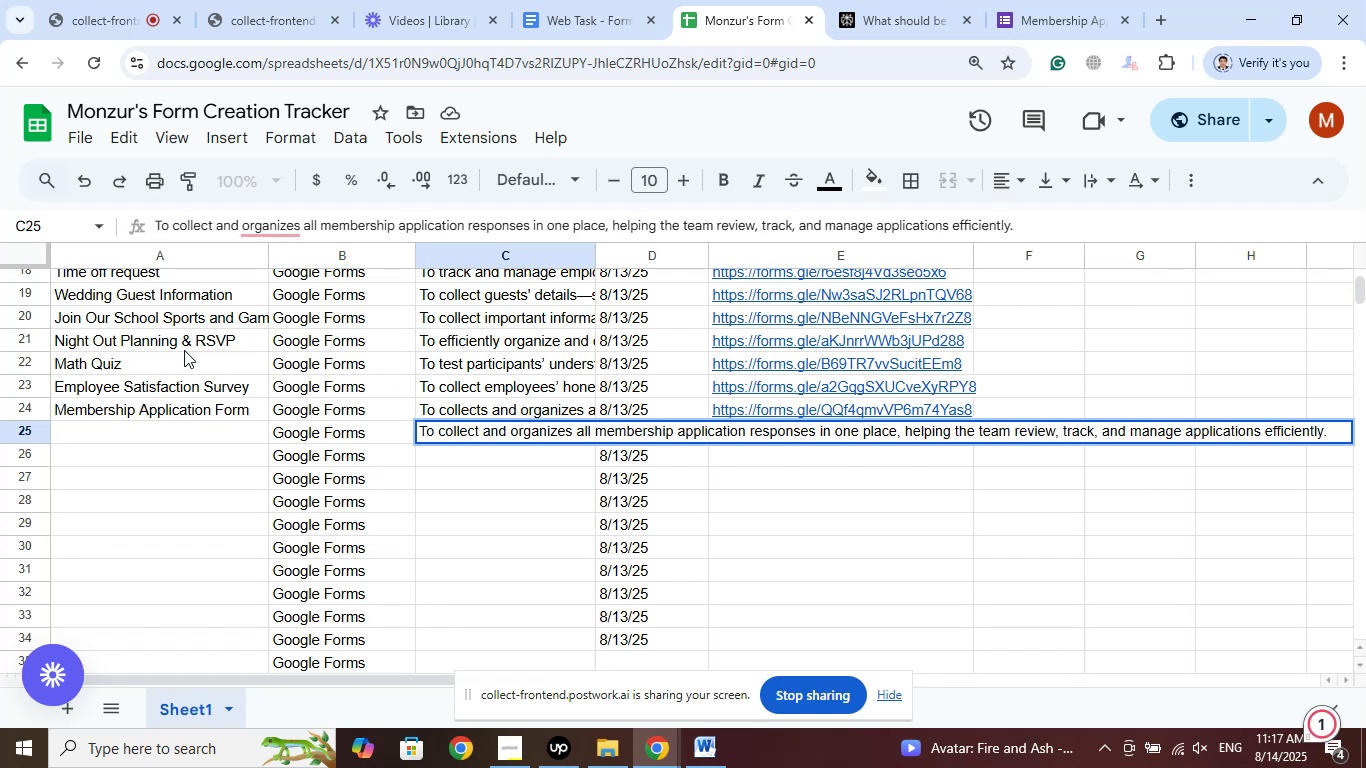 
key(Shift+ShiftRight)
 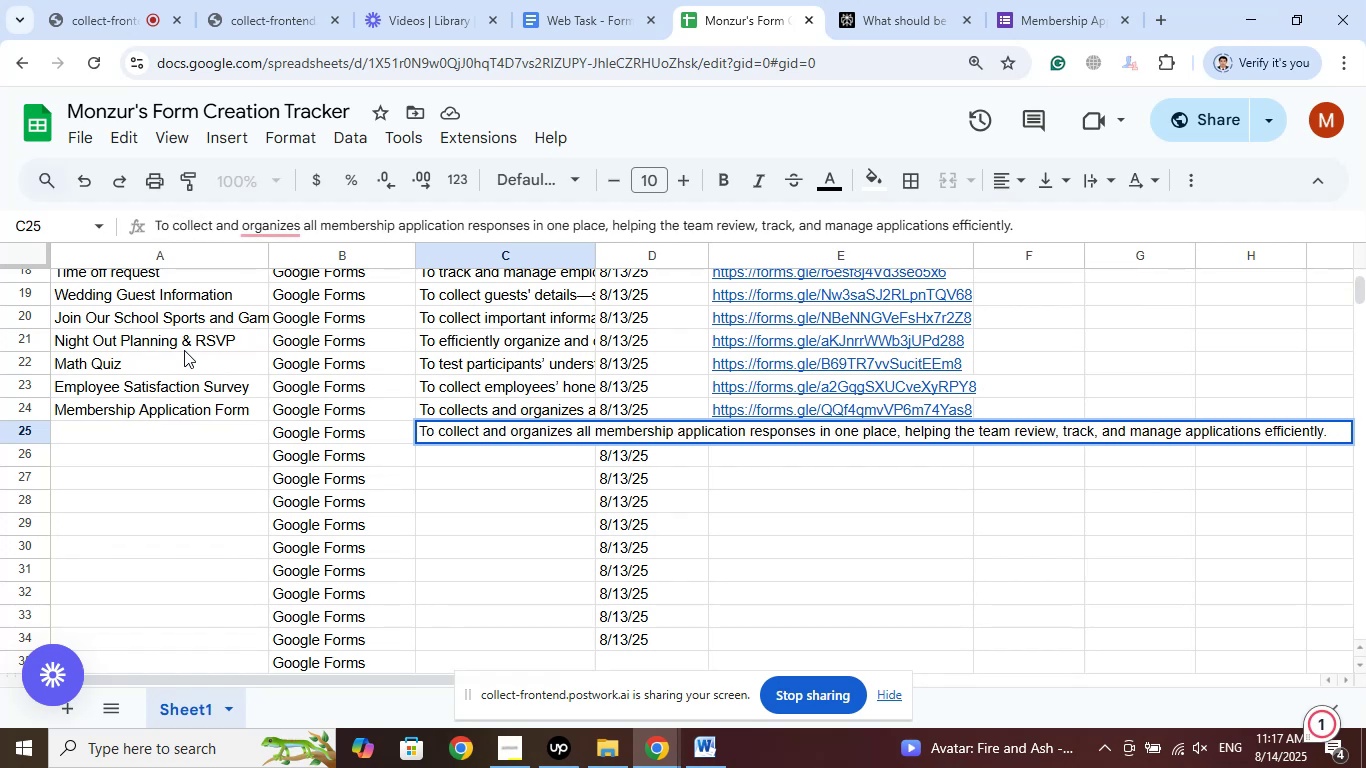 
key(ArrowRight)
 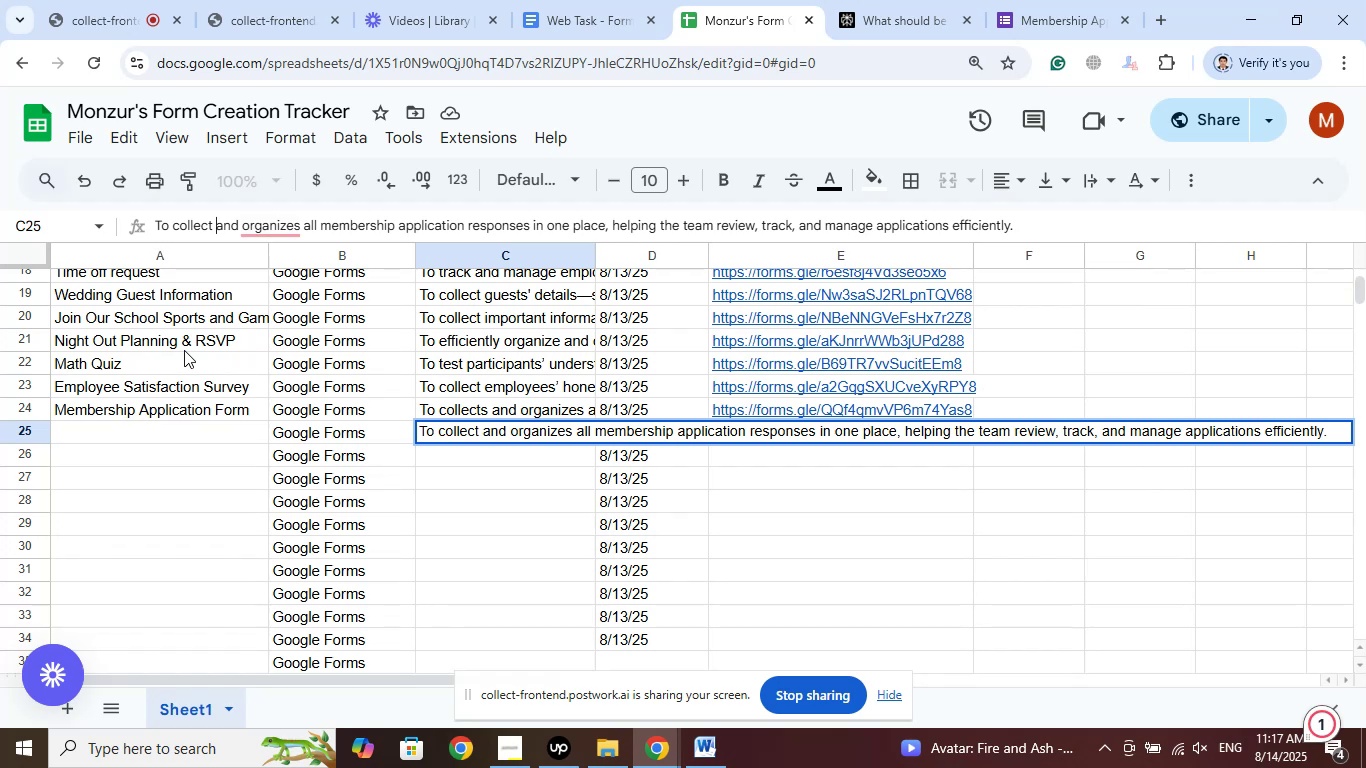 
key(ArrowRight)
 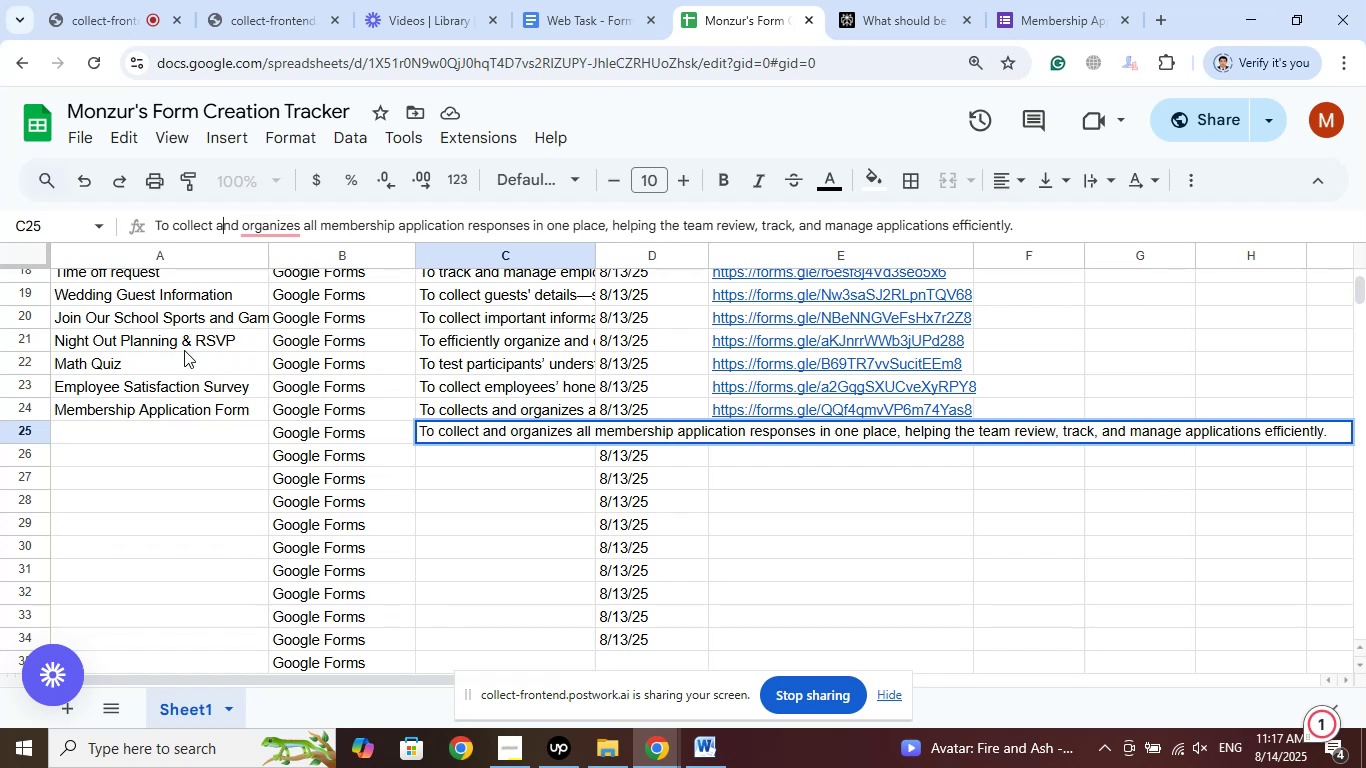 
key(ArrowRight)
 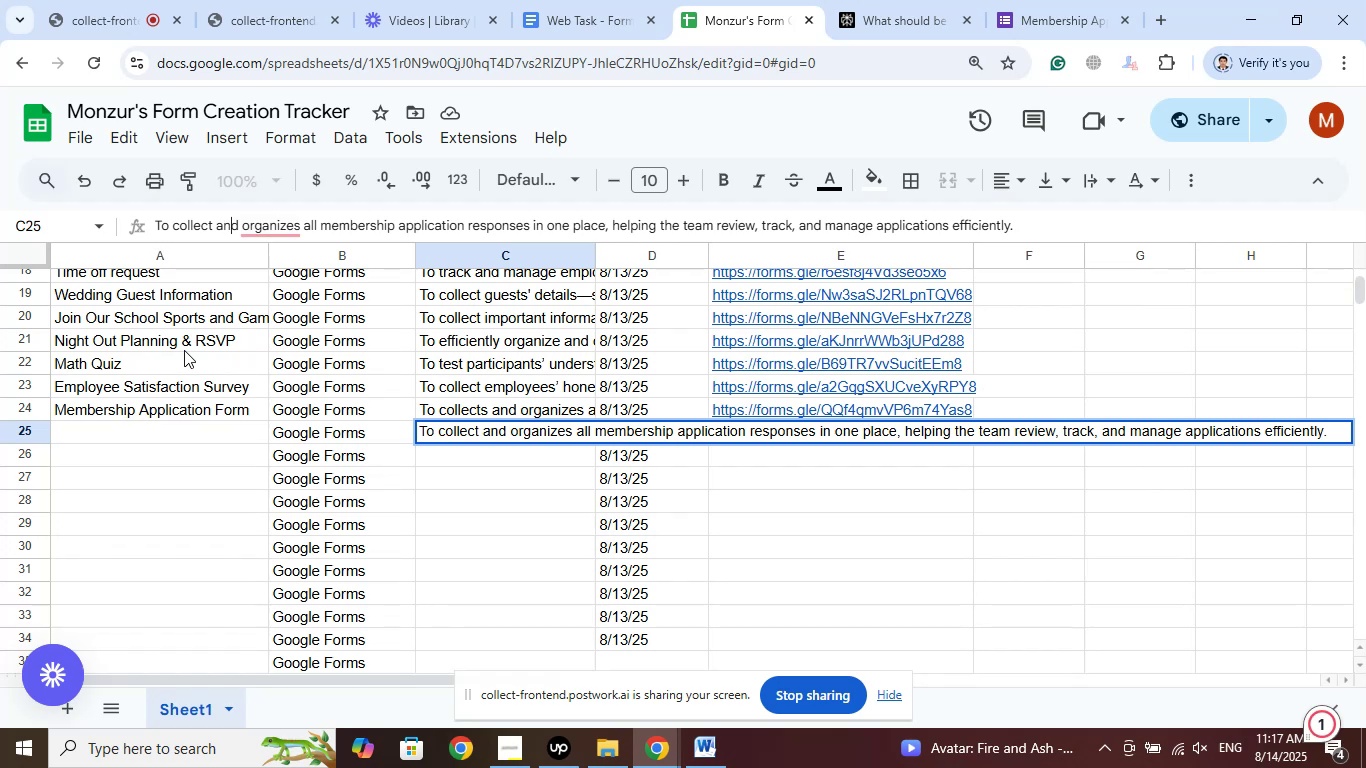 
key(ArrowRight)
 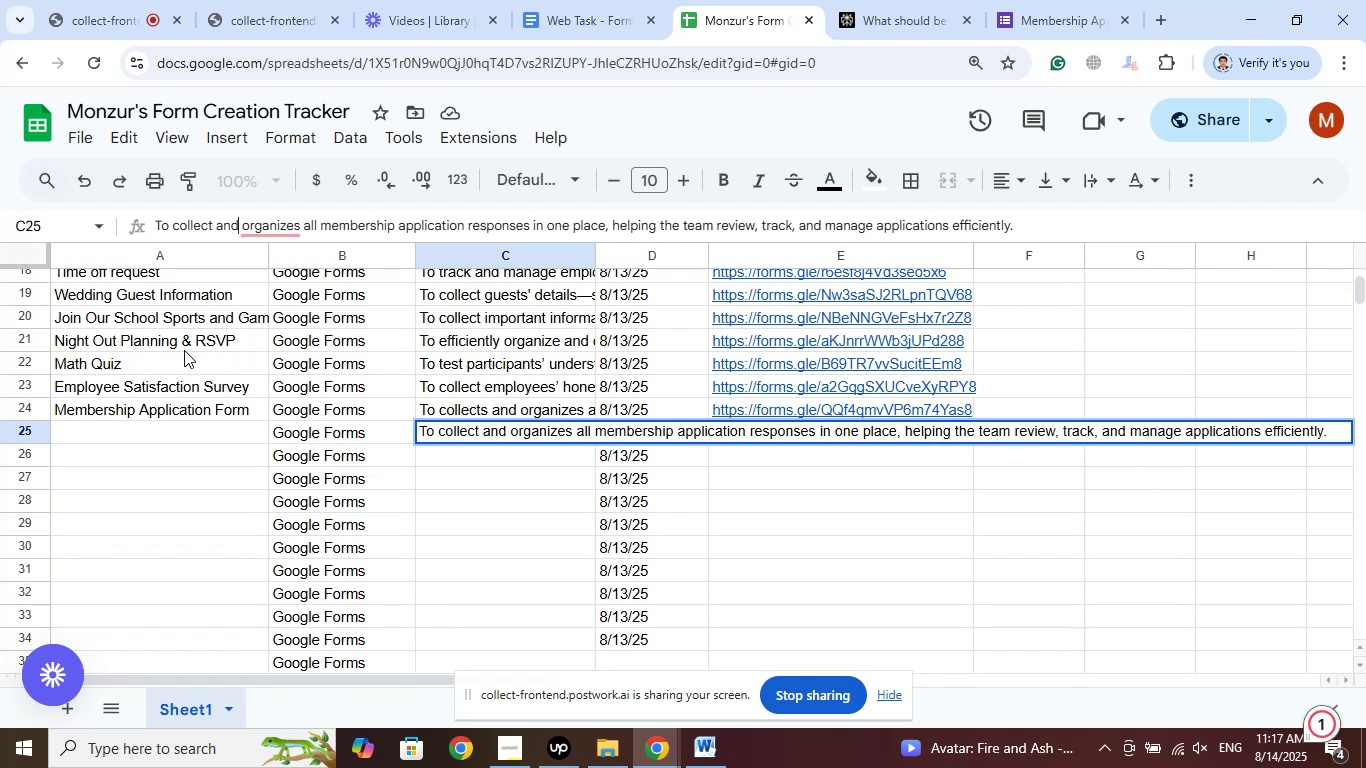 
key(ArrowRight)
 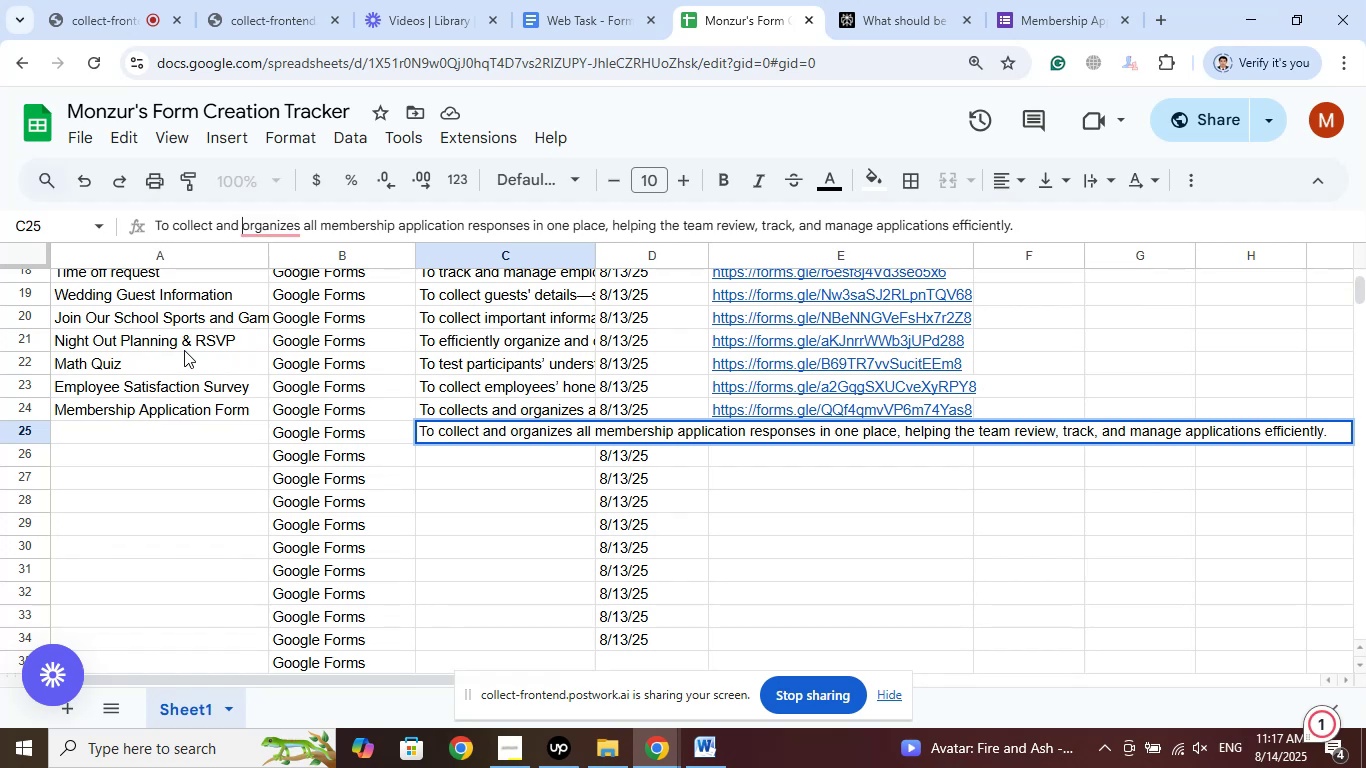 
key(ArrowRight)
 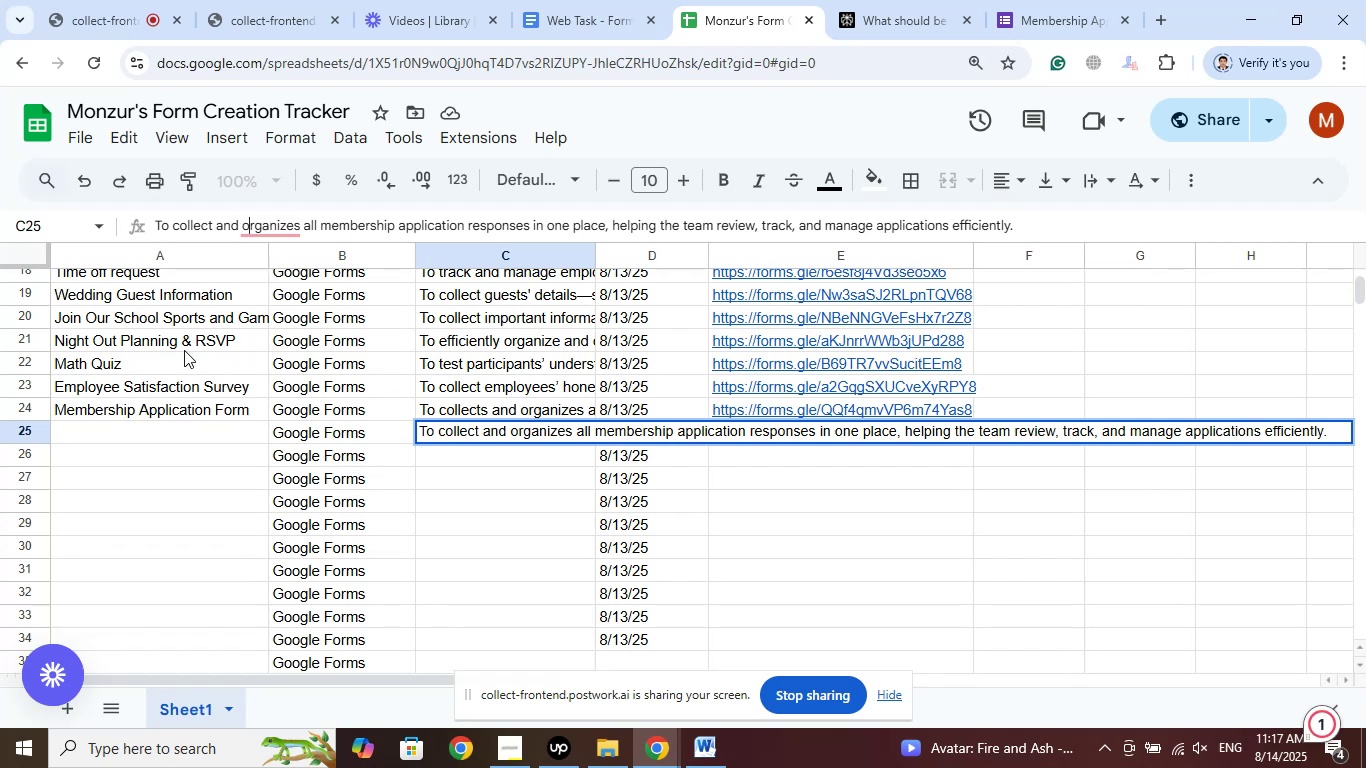 
key(ArrowRight)
 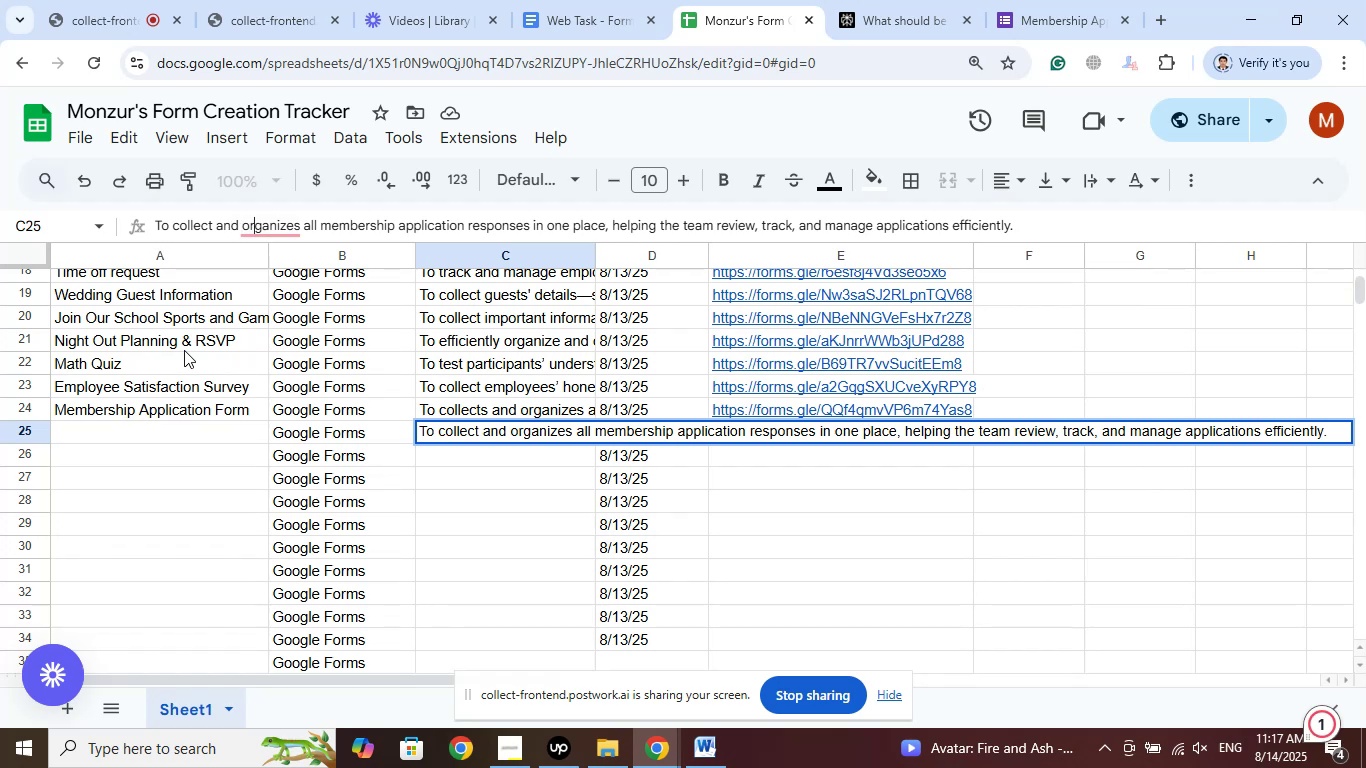 
key(ArrowRight)
 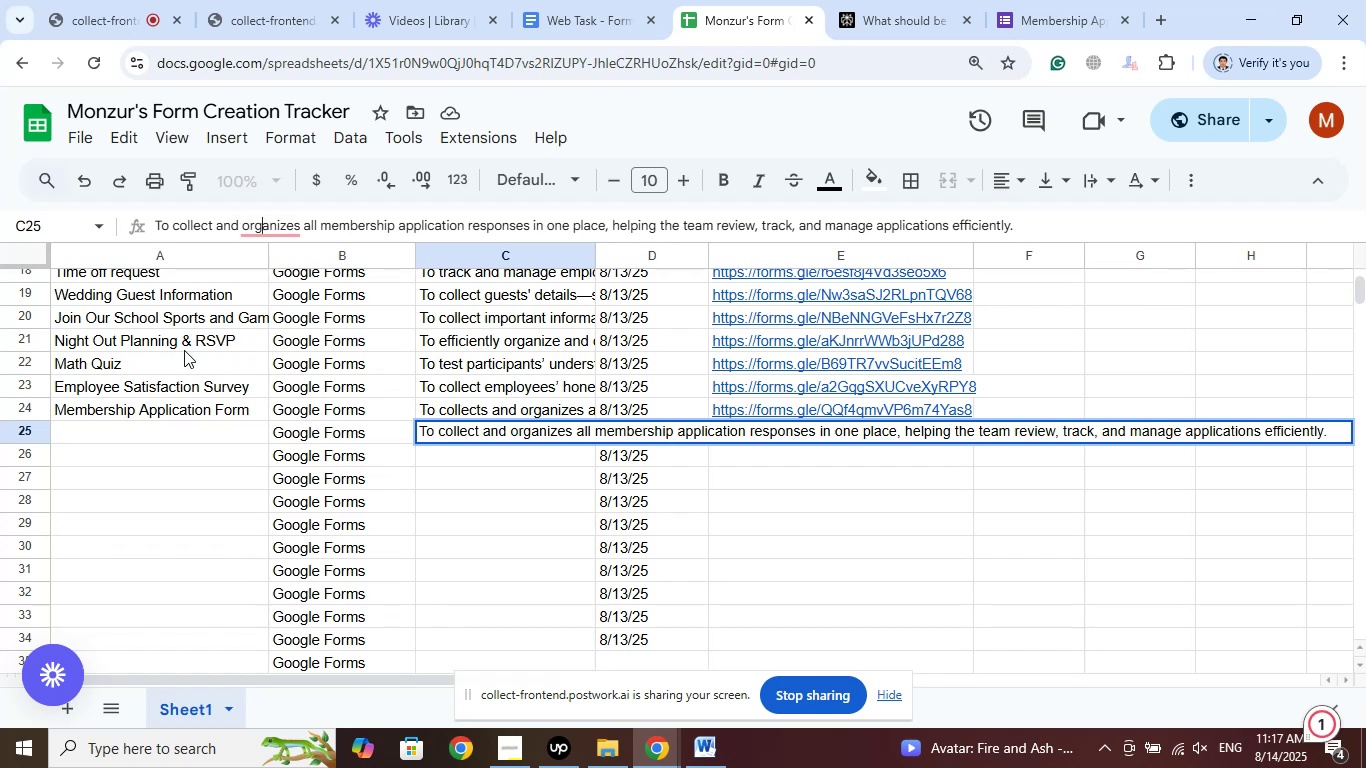 
key(ArrowRight)
 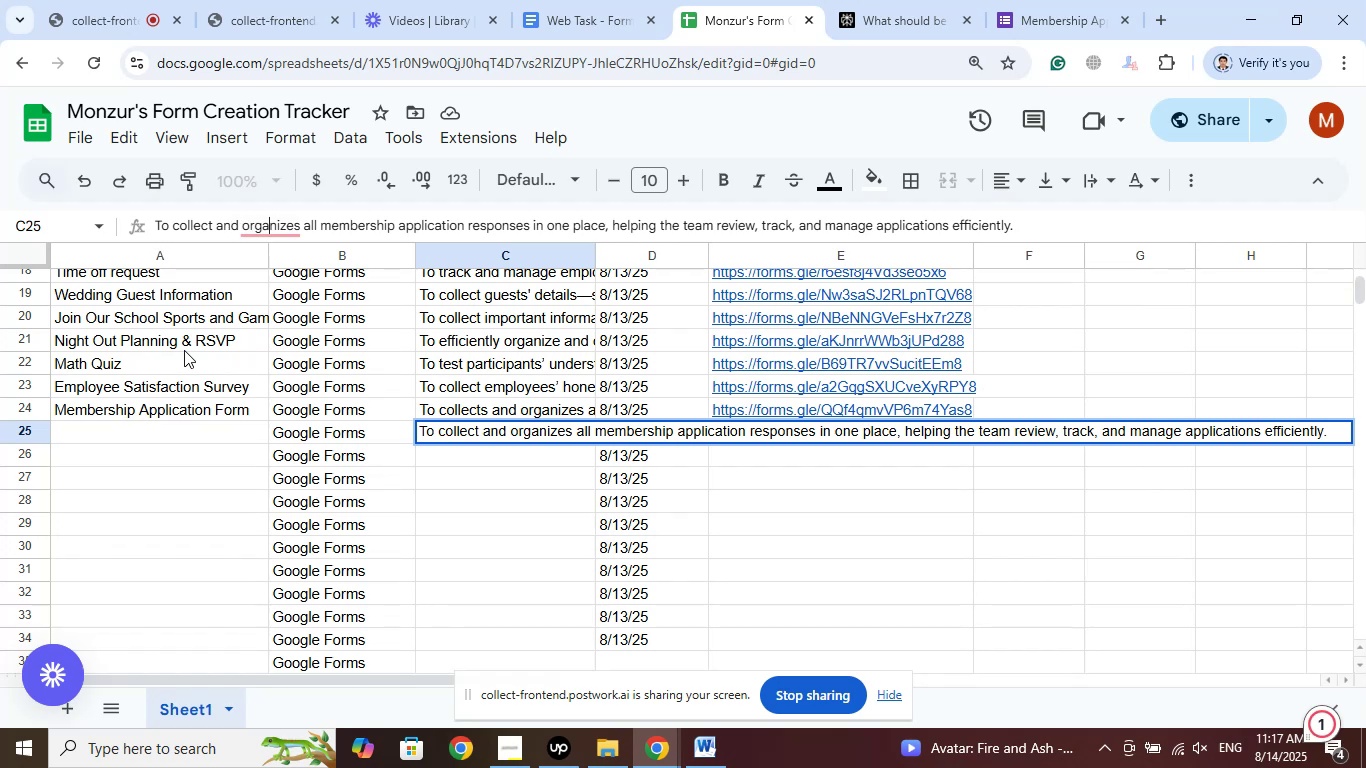 
key(ArrowRight)
 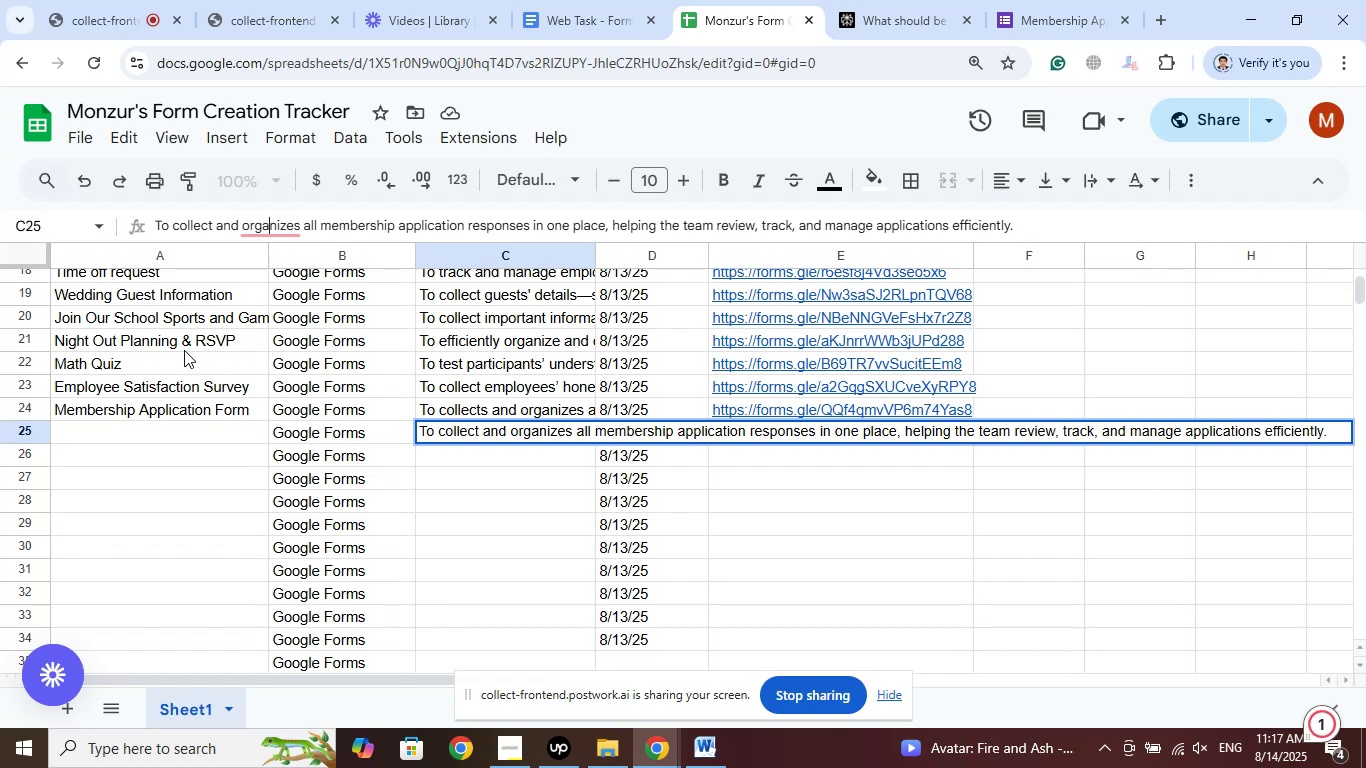 
key(ArrowRight)
 